 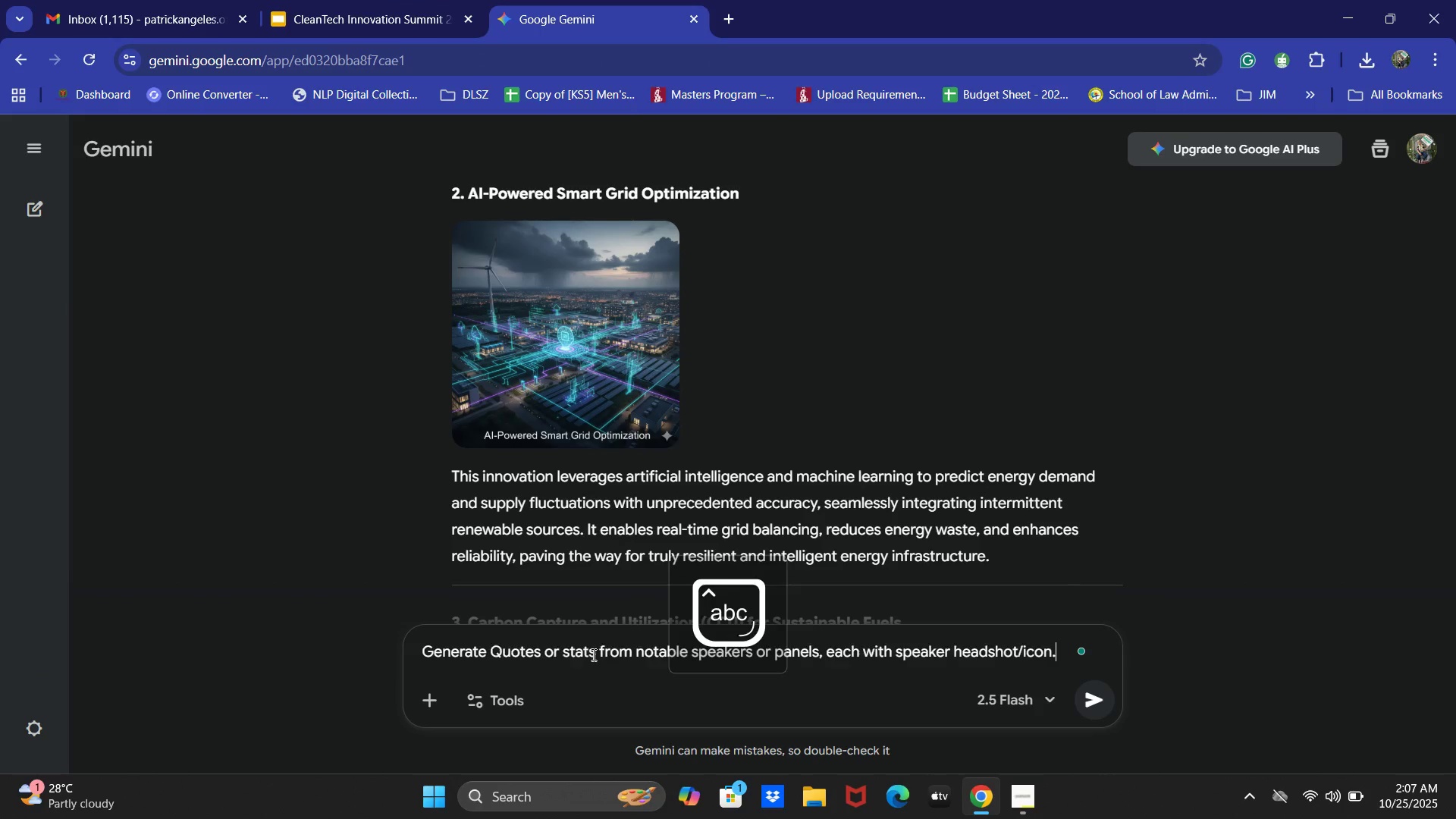 
key(Control+V)
 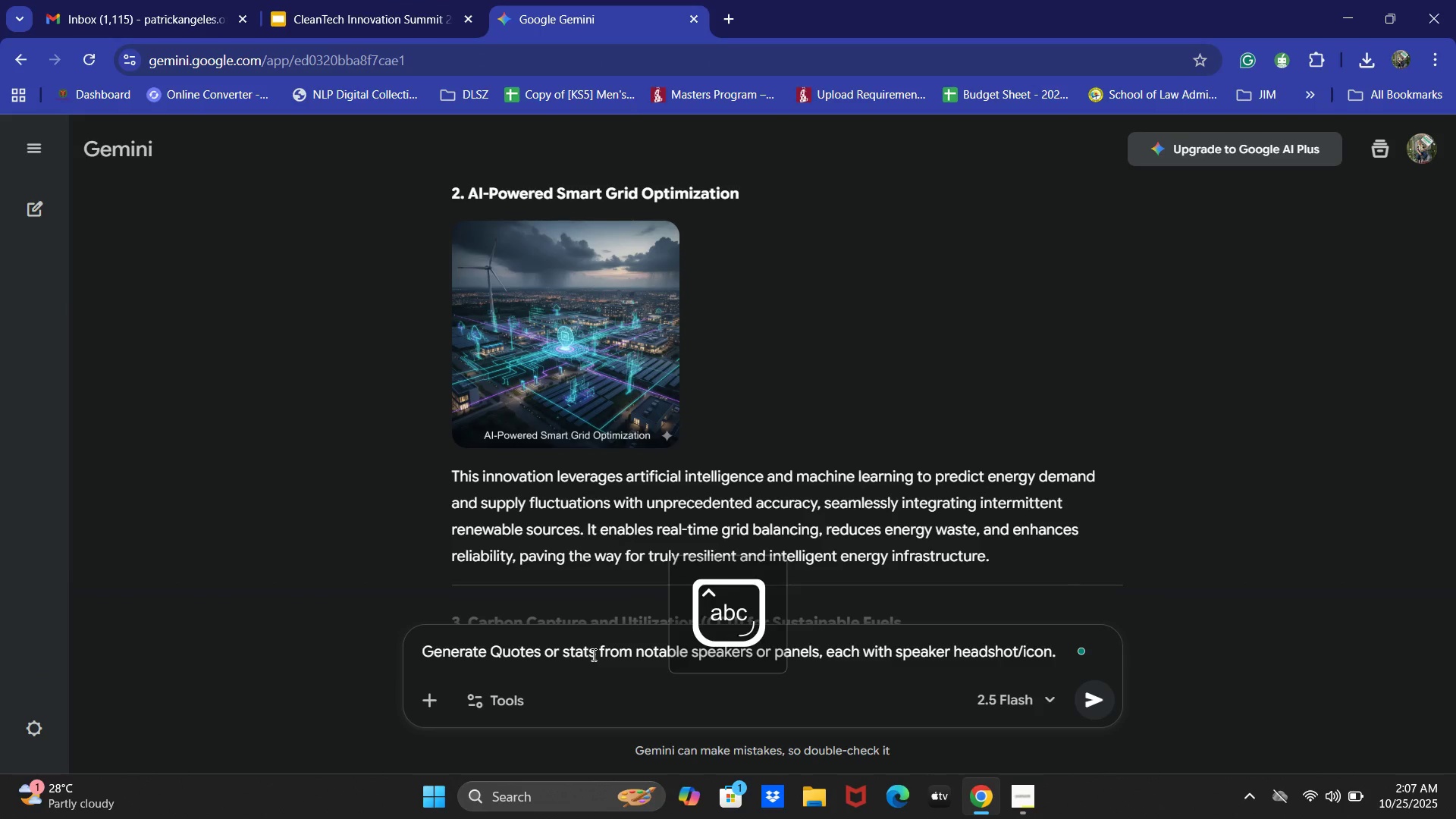 
key(NumpadEnter)
 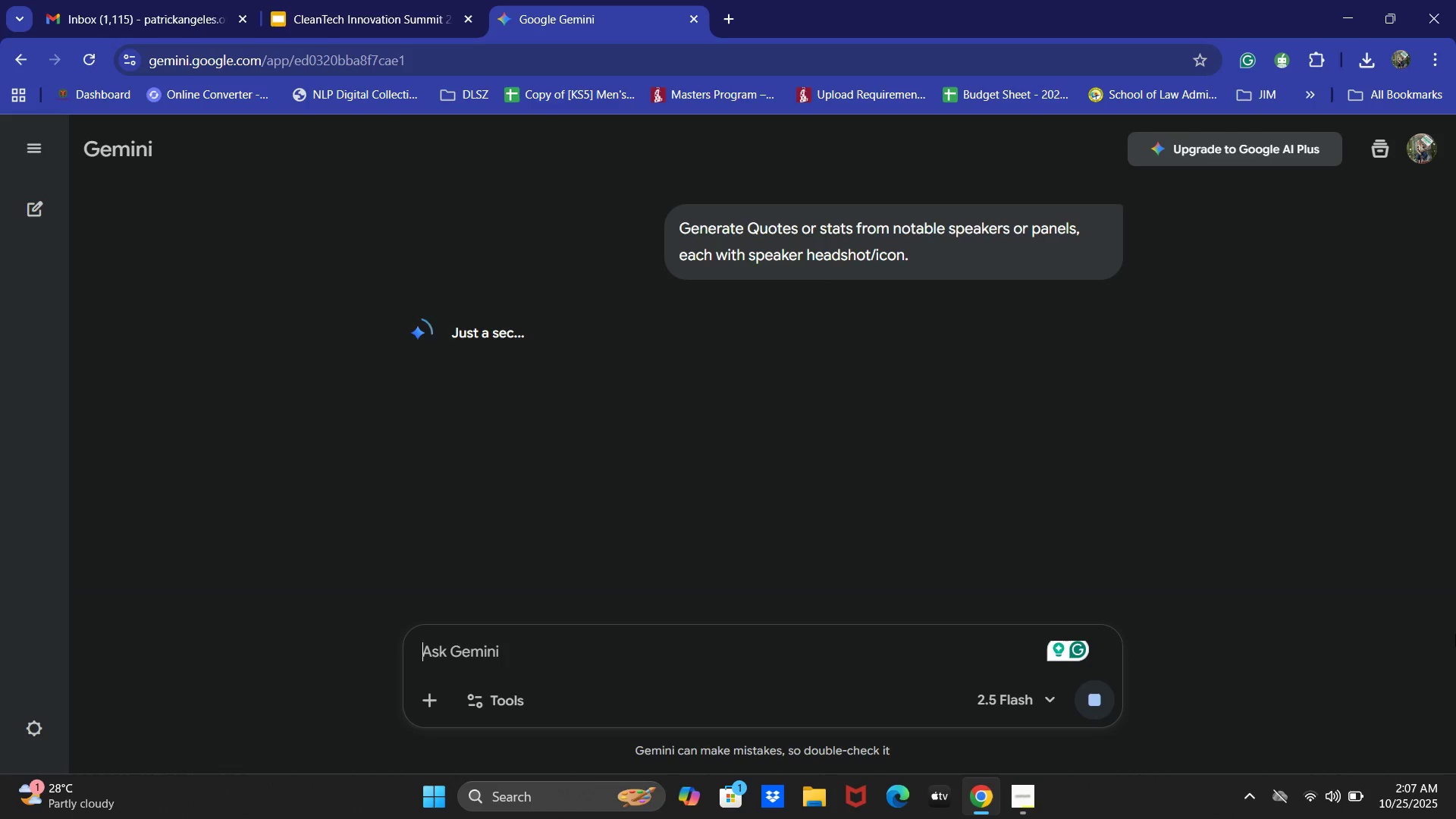 
wait(29.86)
 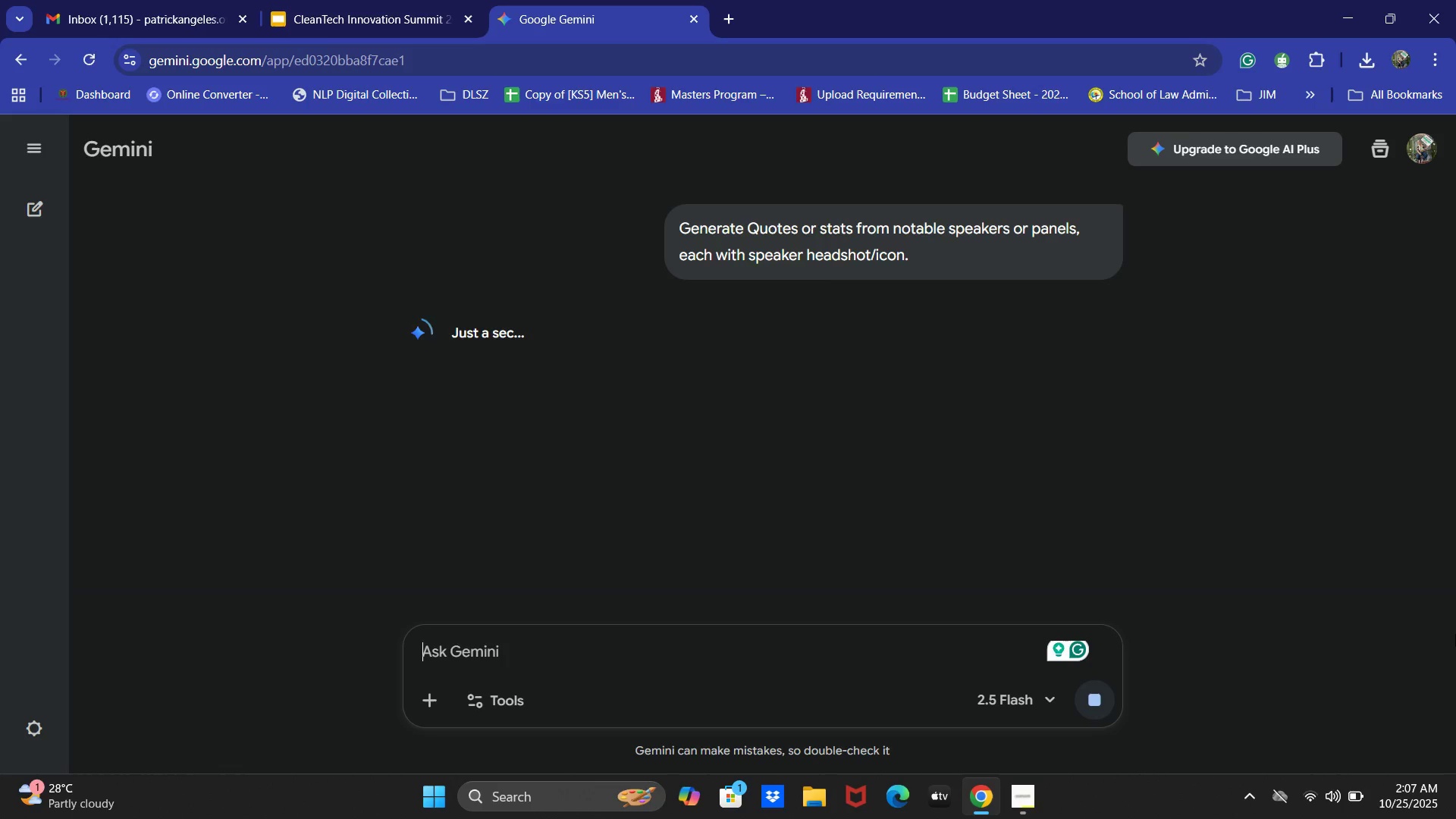 
scroll: coordinate [952, 522], scroll_direction: down, amount: 6.0
 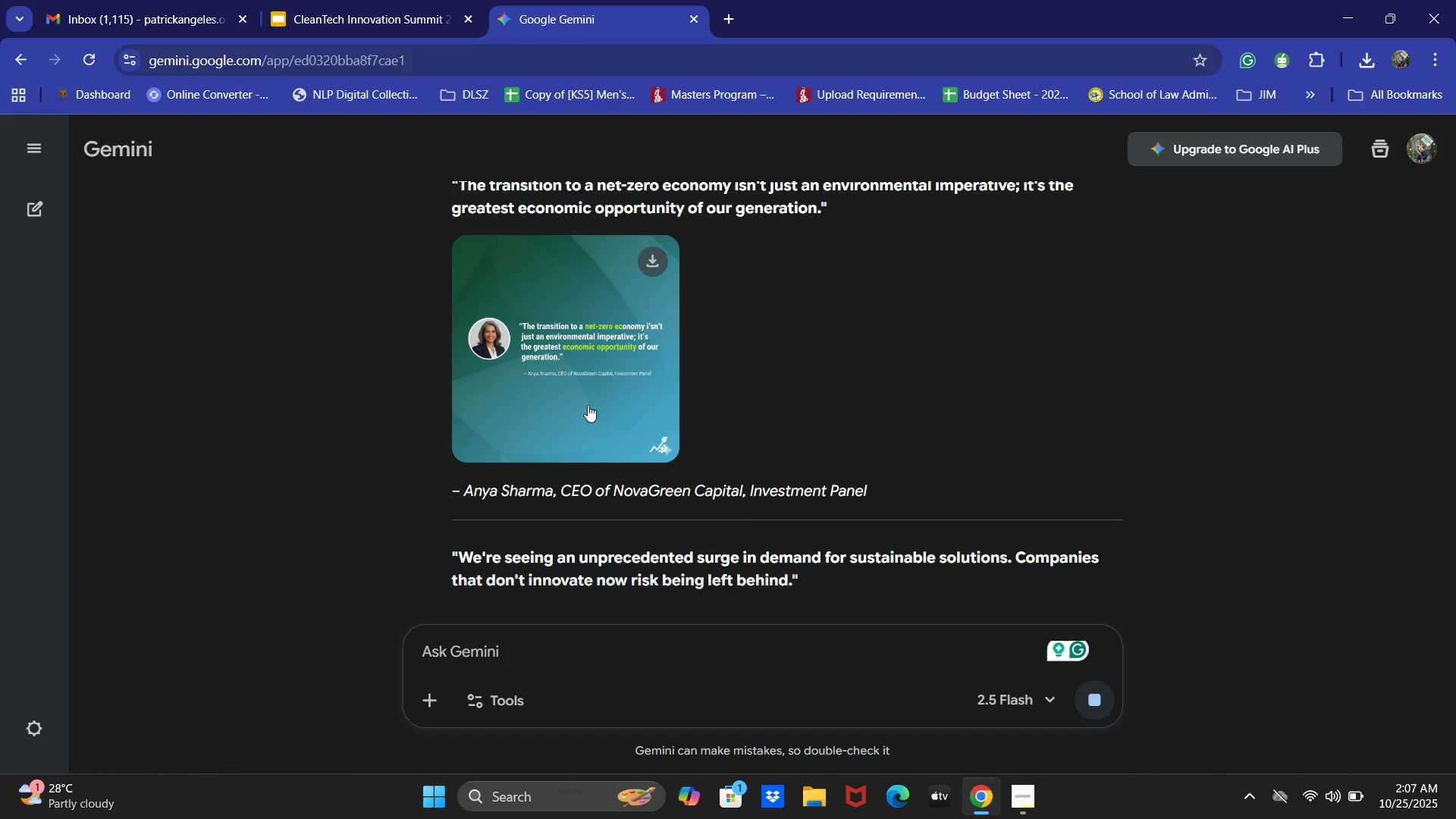 
wait(5.37)
 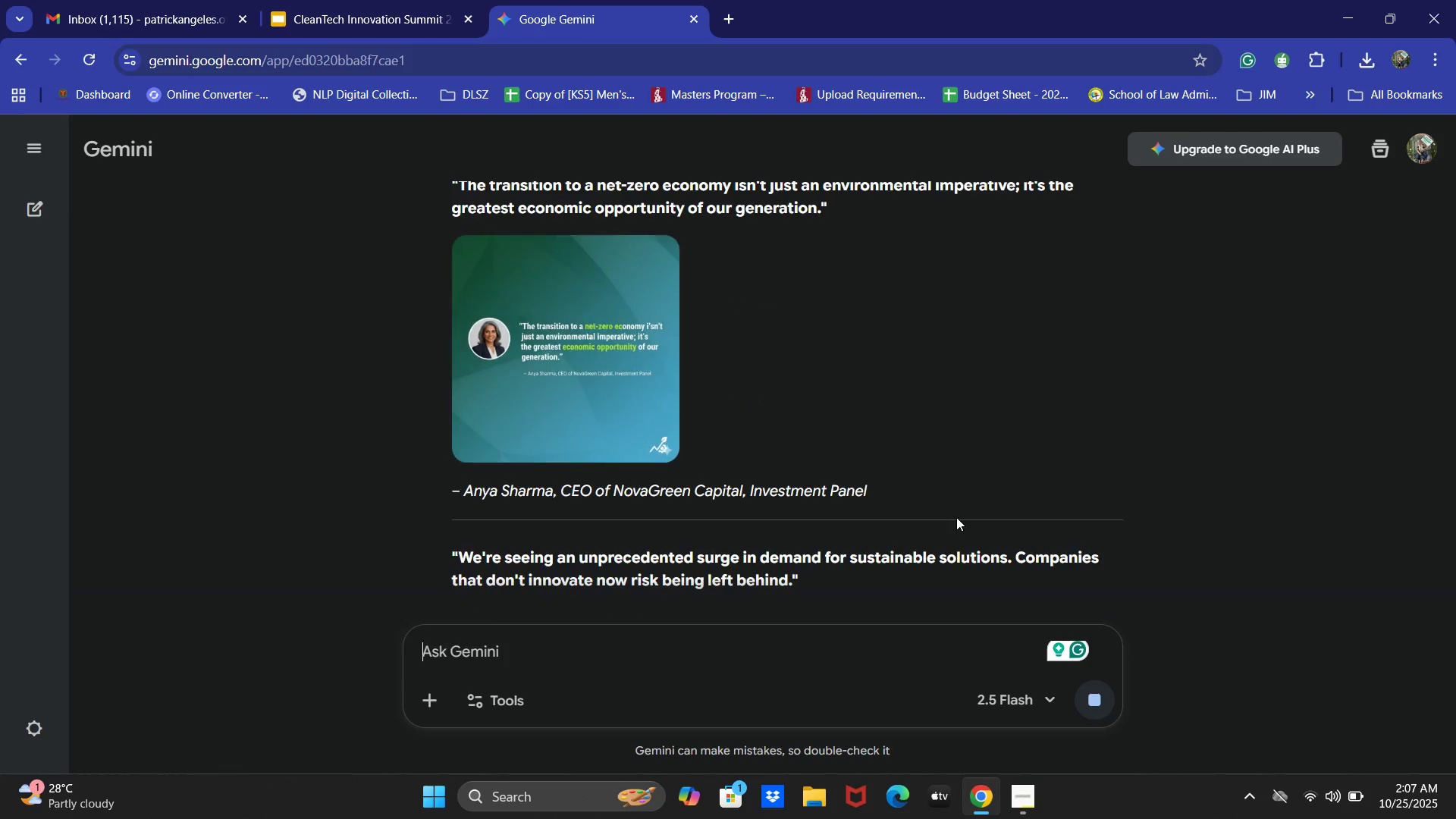 
scroll: coordinate [1024, 474], scroll_direction: down, amount: 10.0
 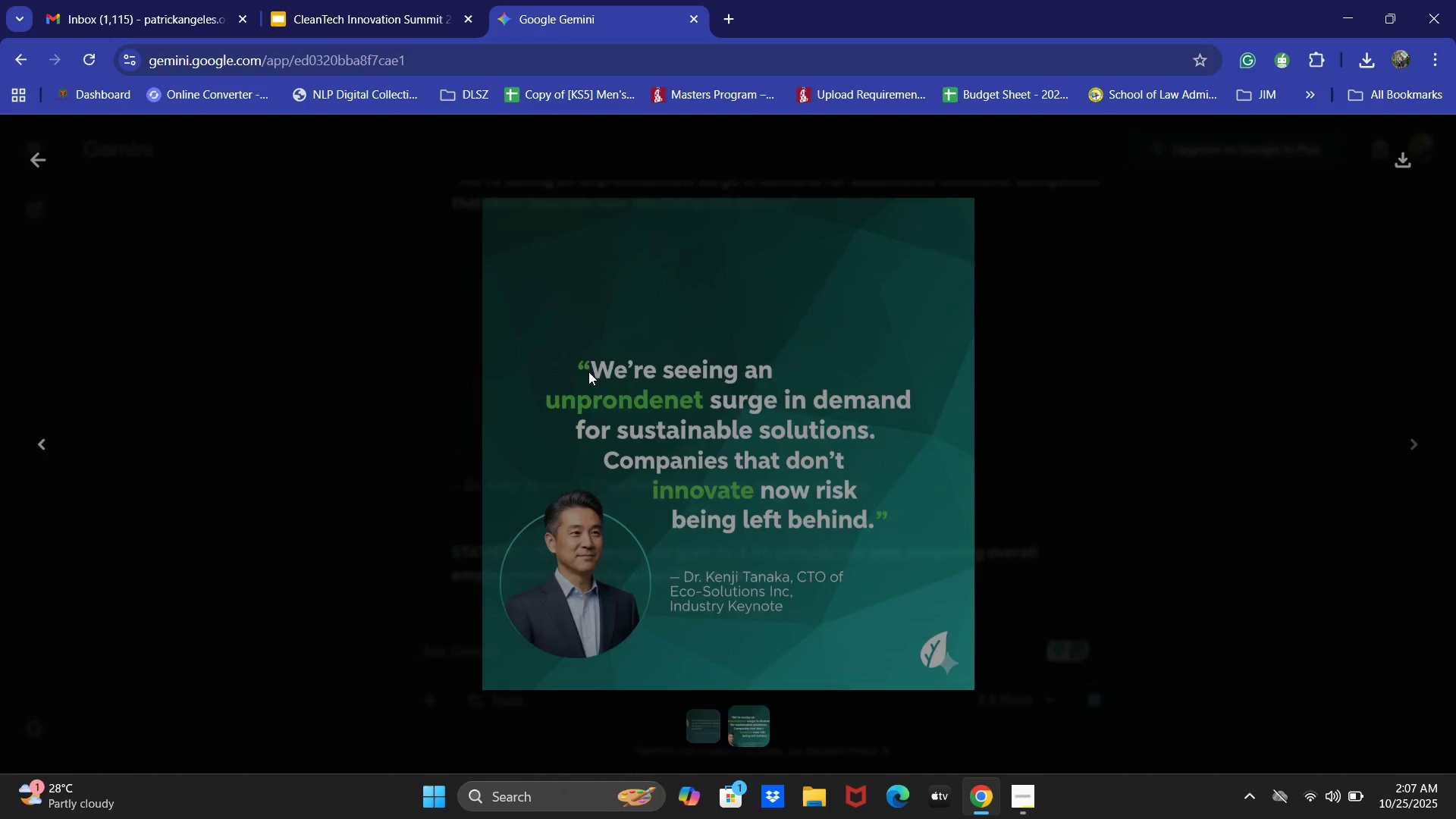 
wait(6.27)
 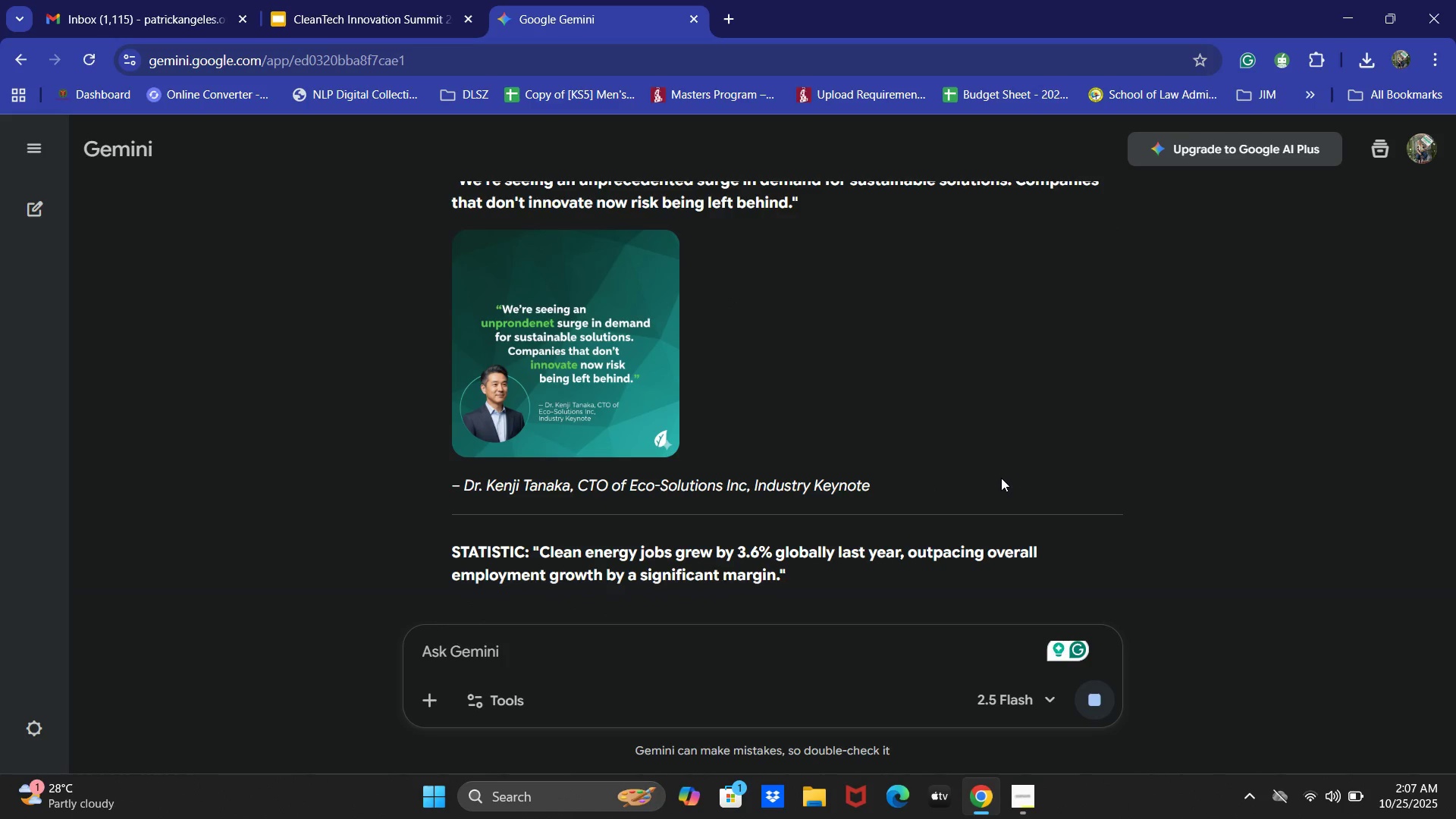 
right_click([740, 491])
 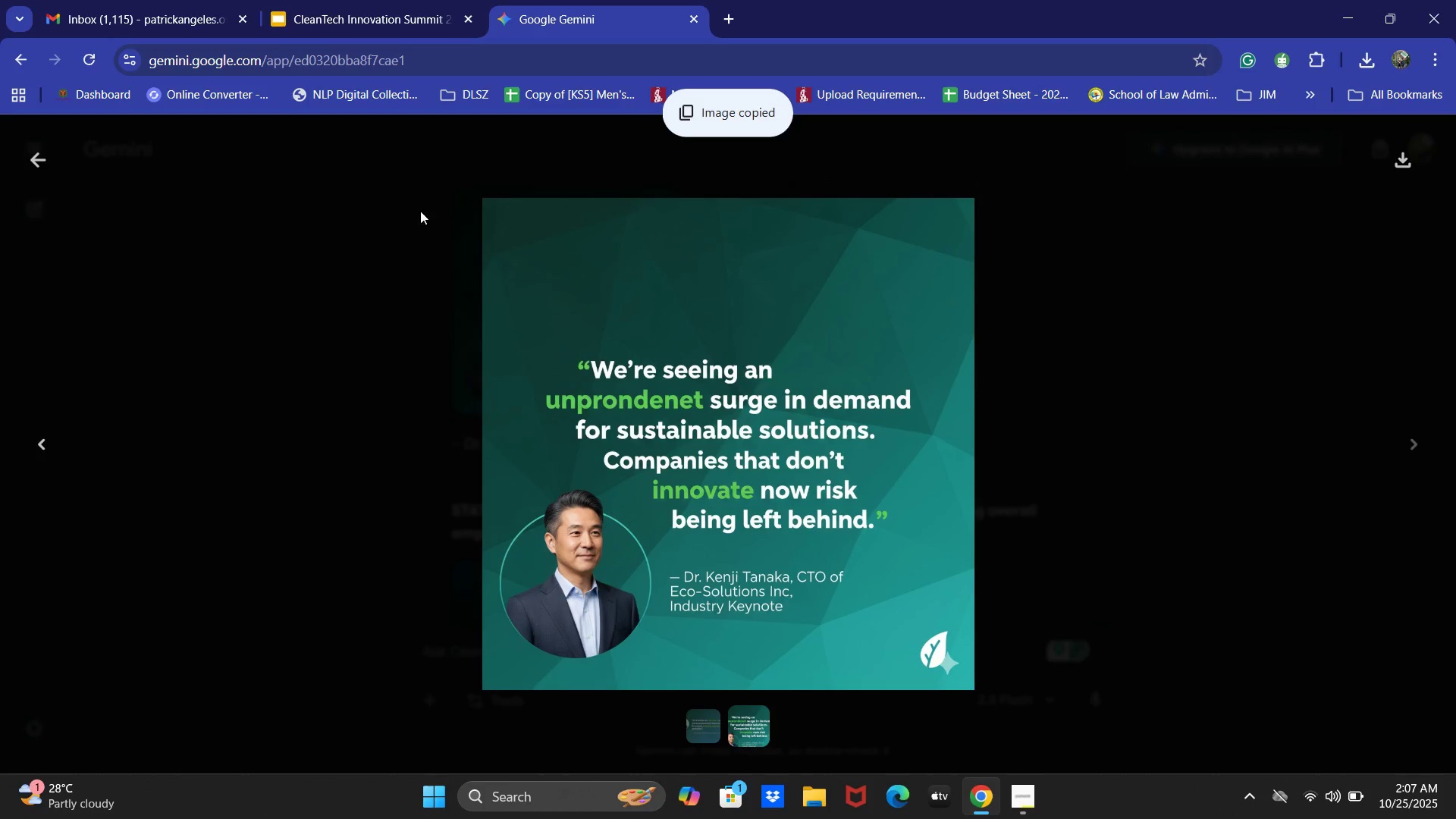 
left_click([312, 0])
 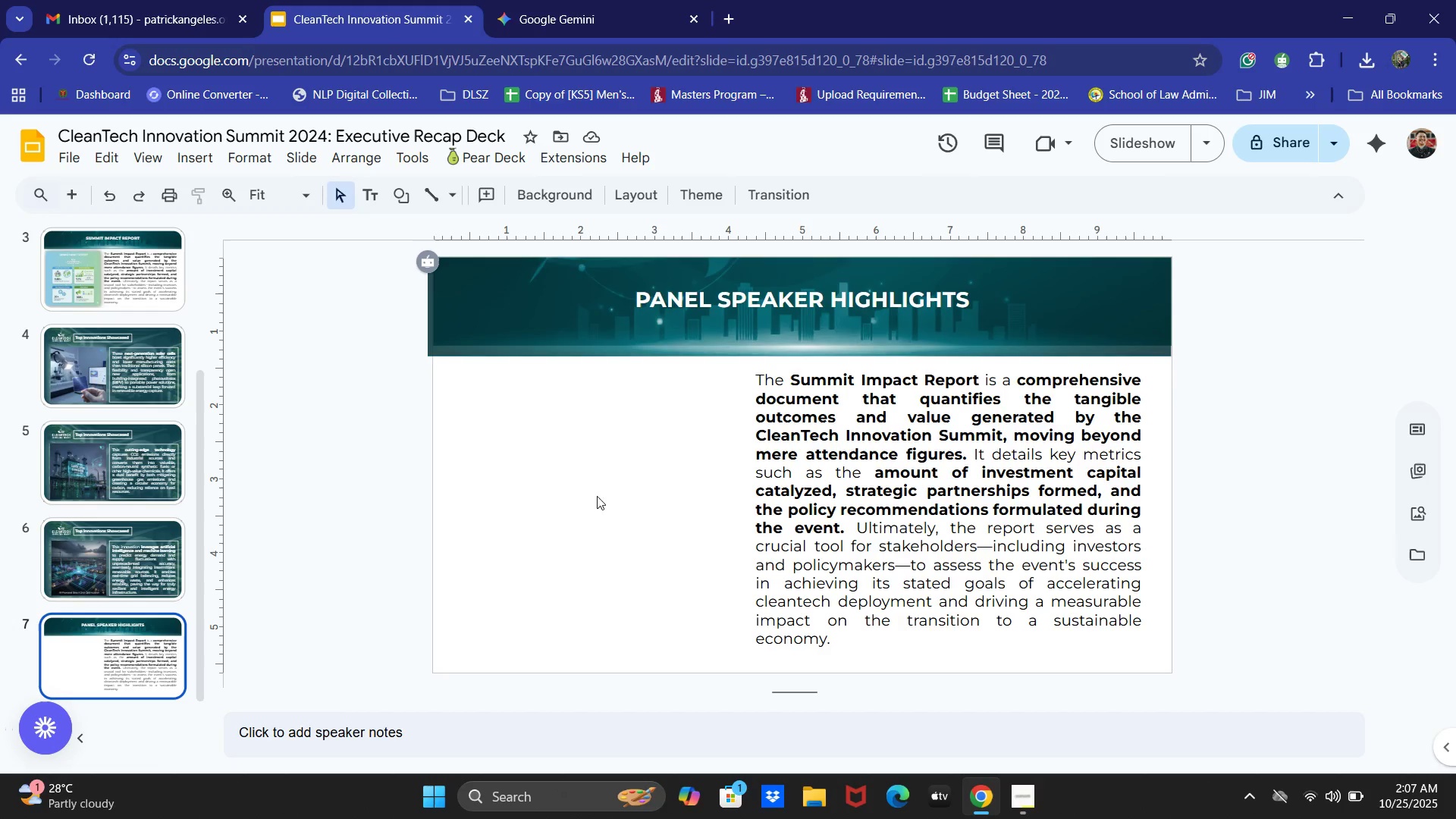 
key(Control+ControlLeft)
 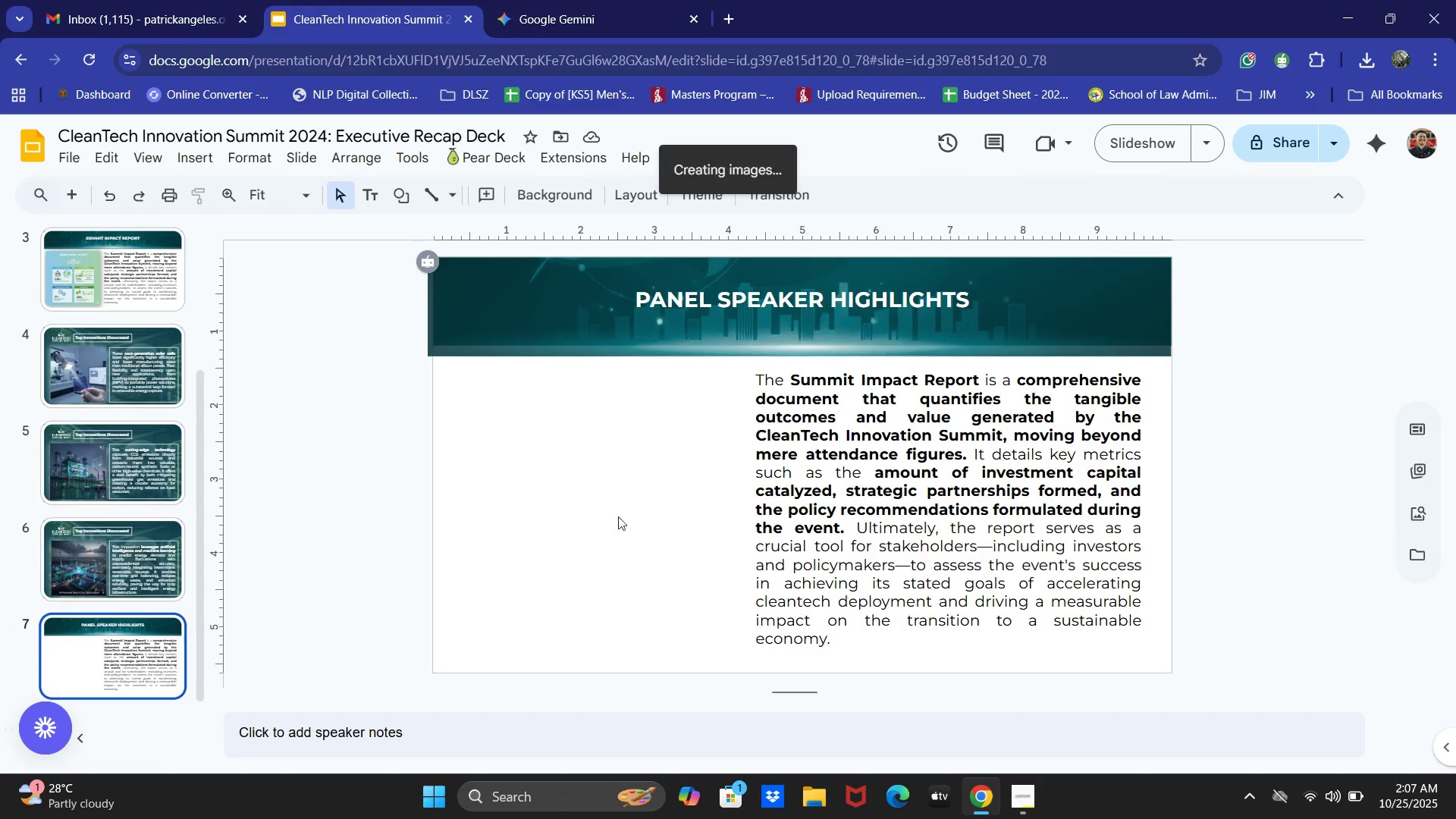 
key(Control+V)
 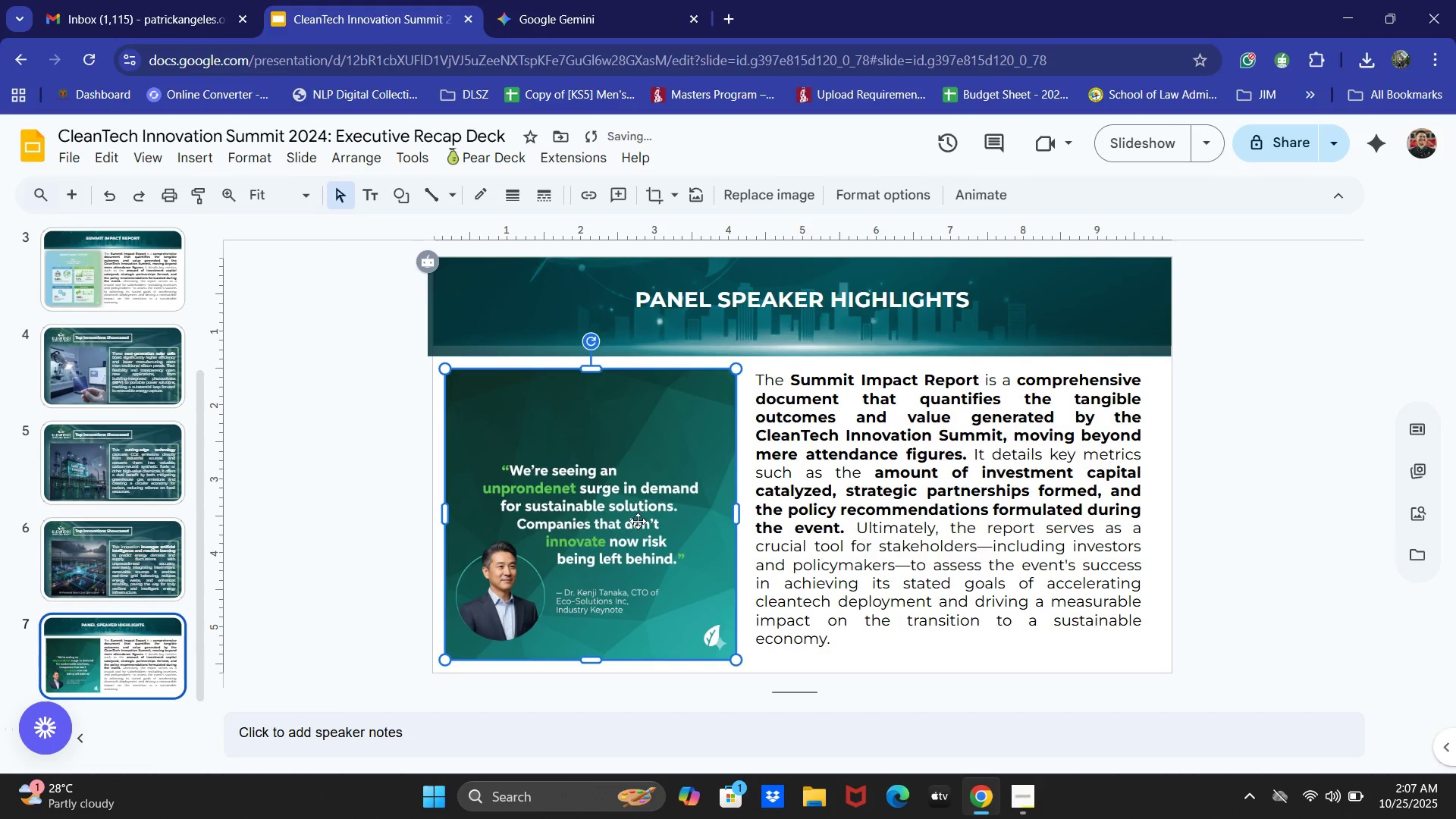 
left_click([638, 521])
 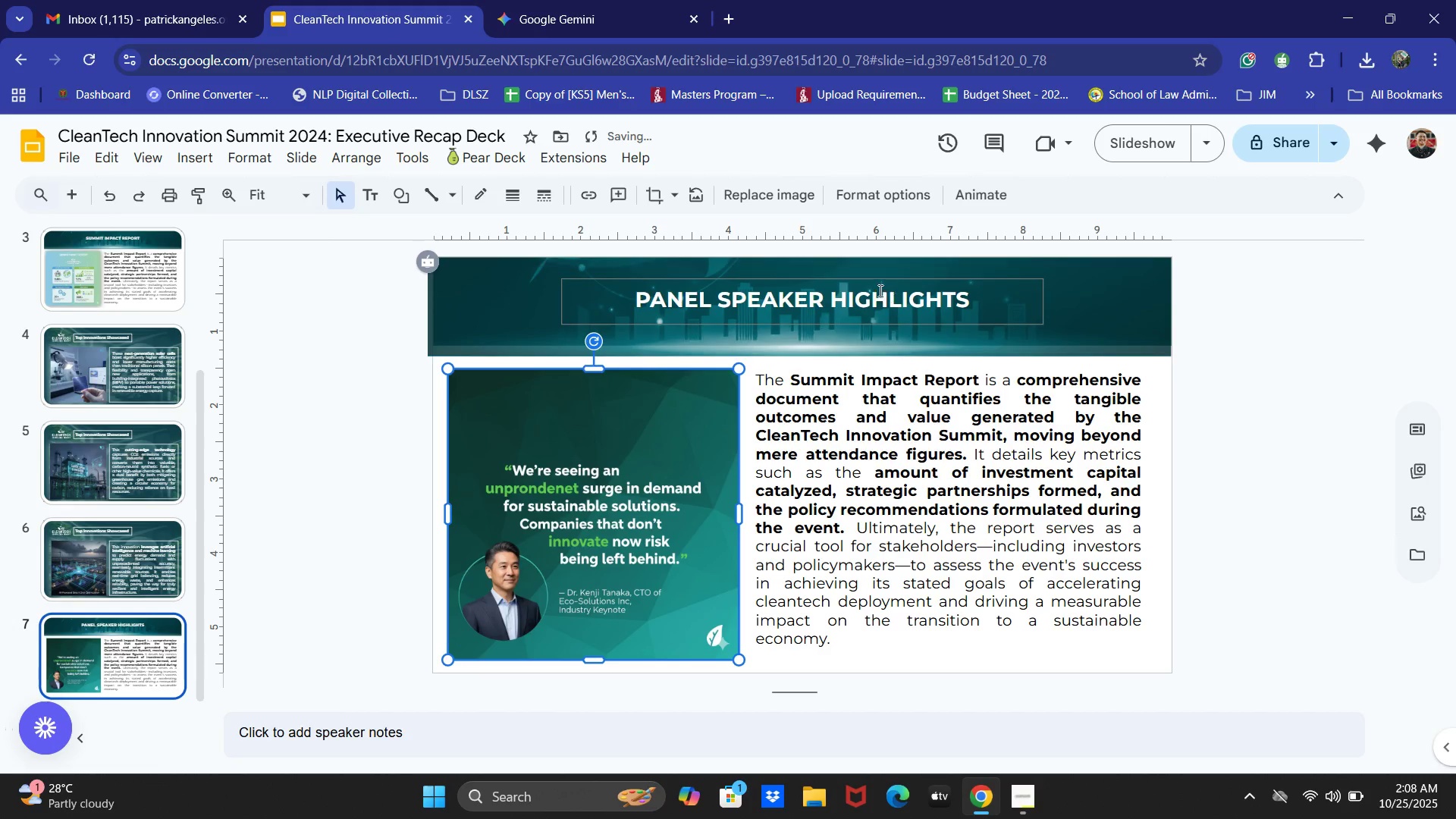 
wait(6.43)
 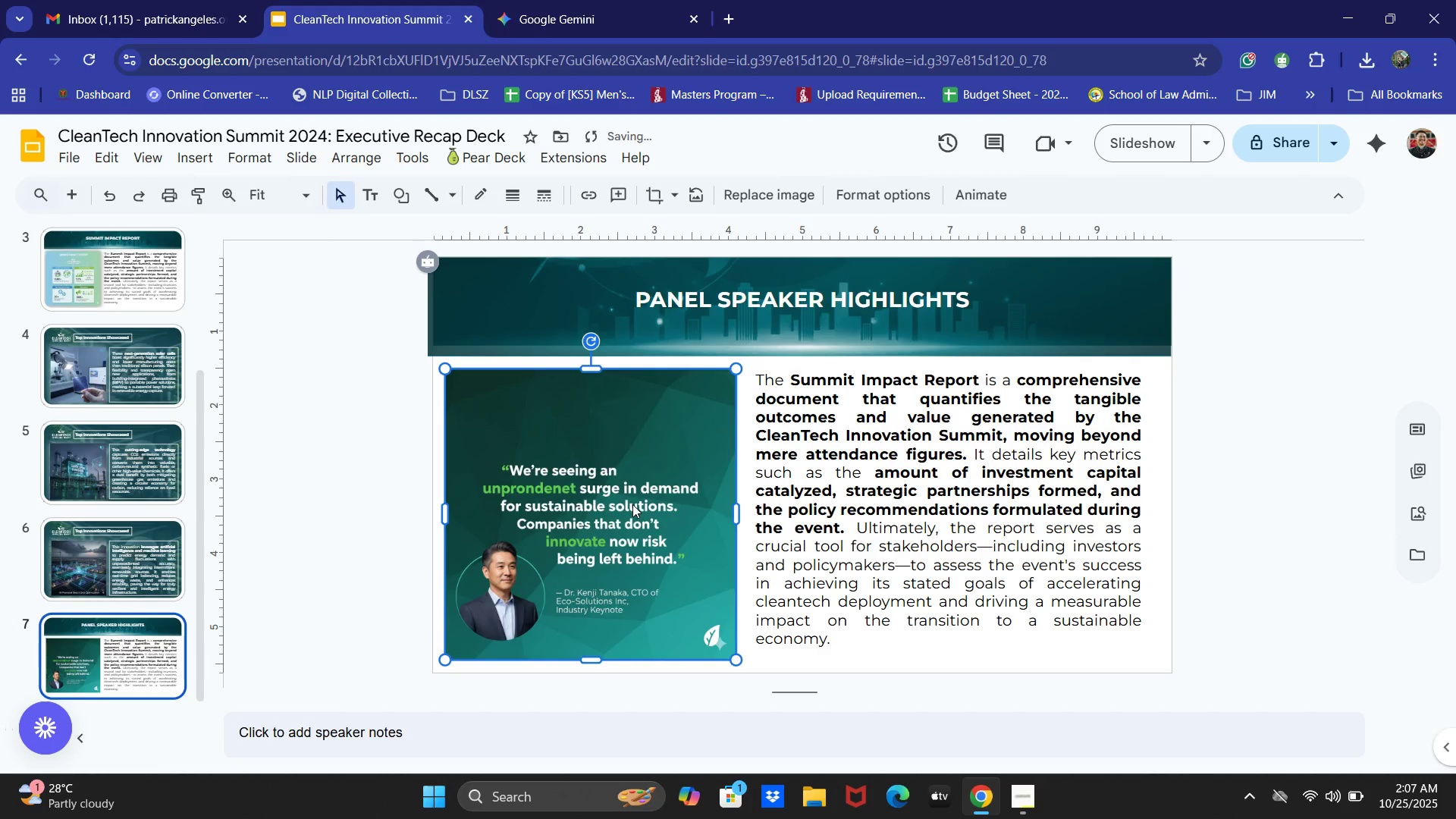 
left_click([888, 281])
 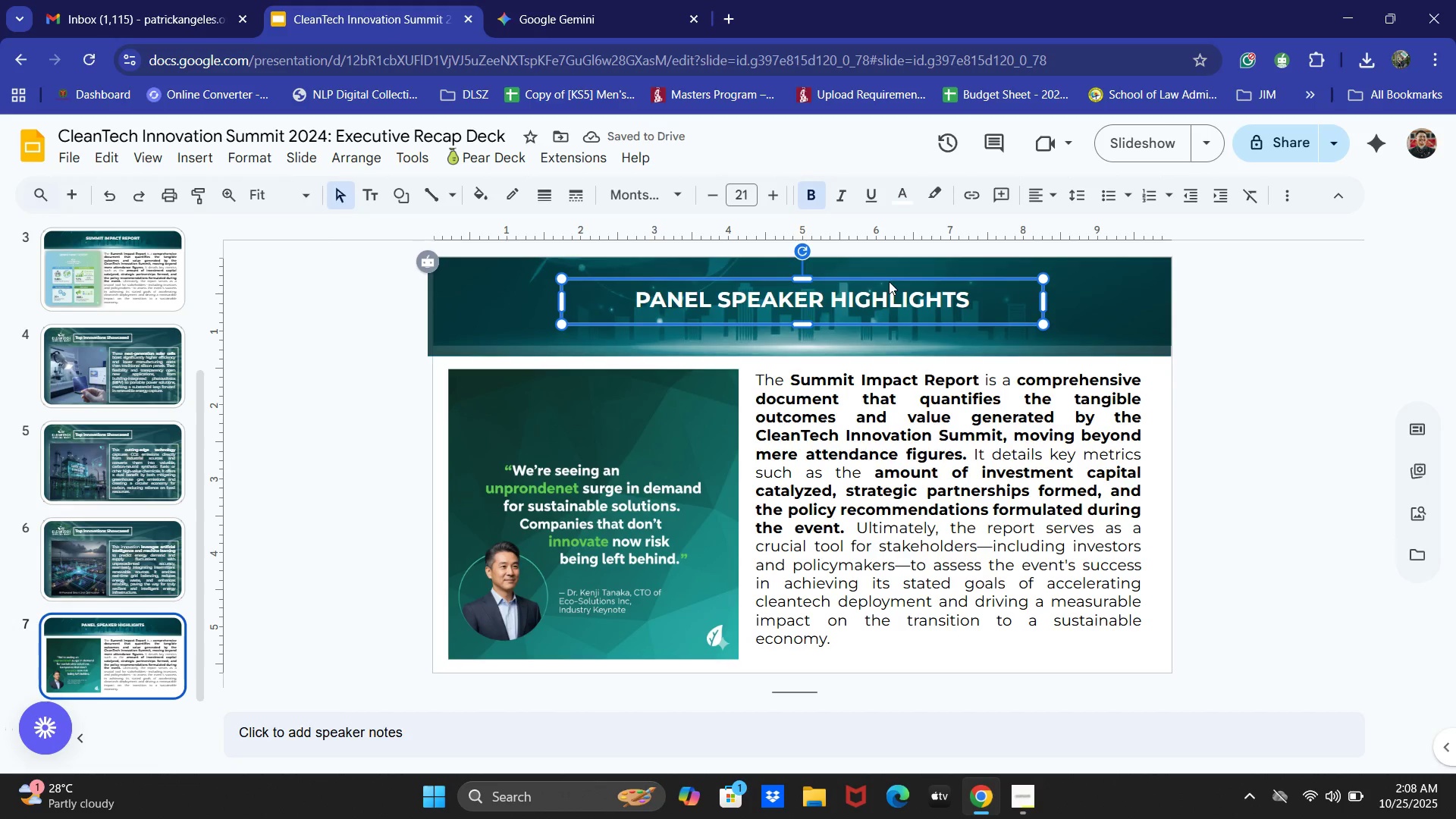 
key(Backspace)
 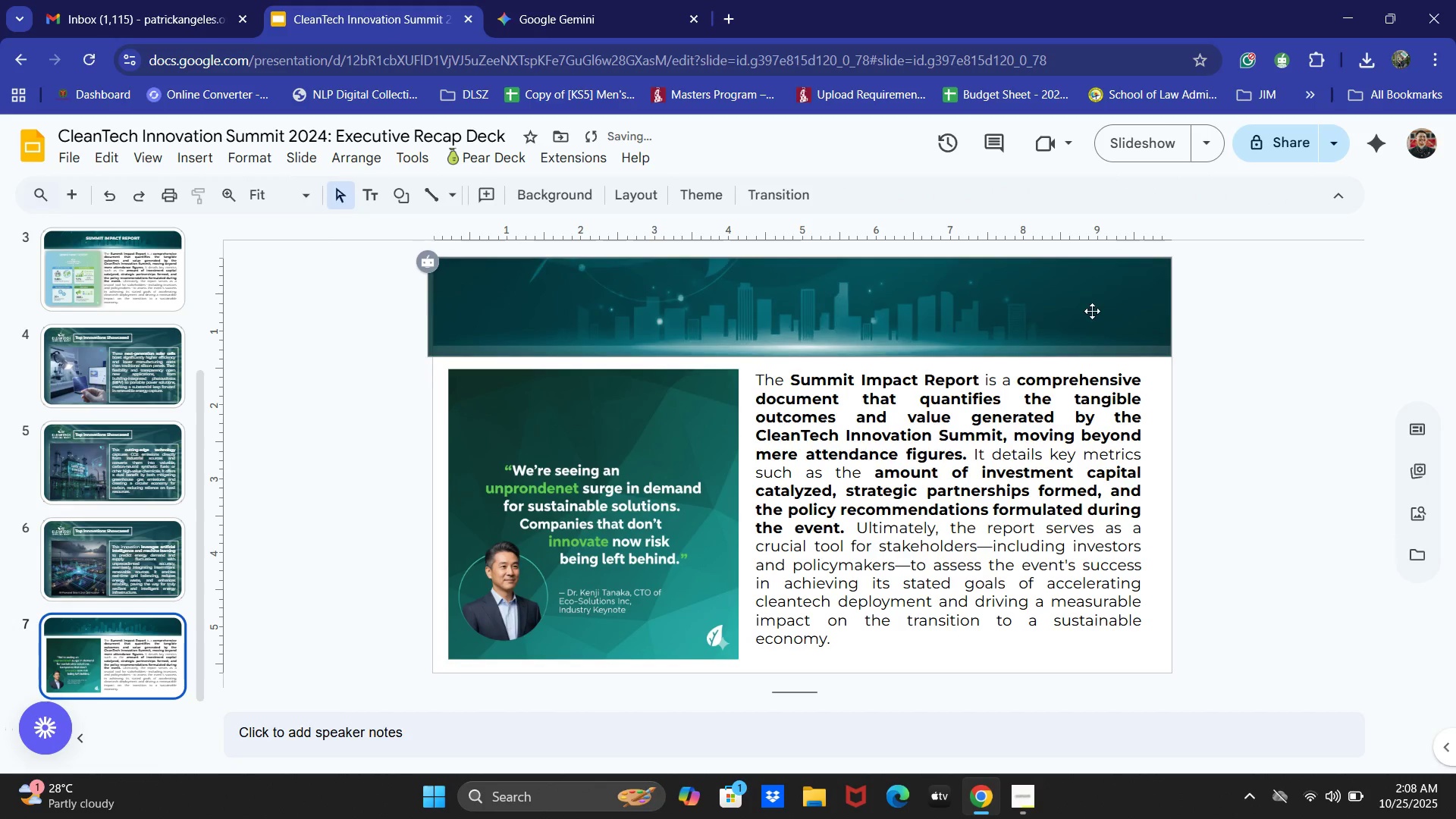 
key(Backspace)
 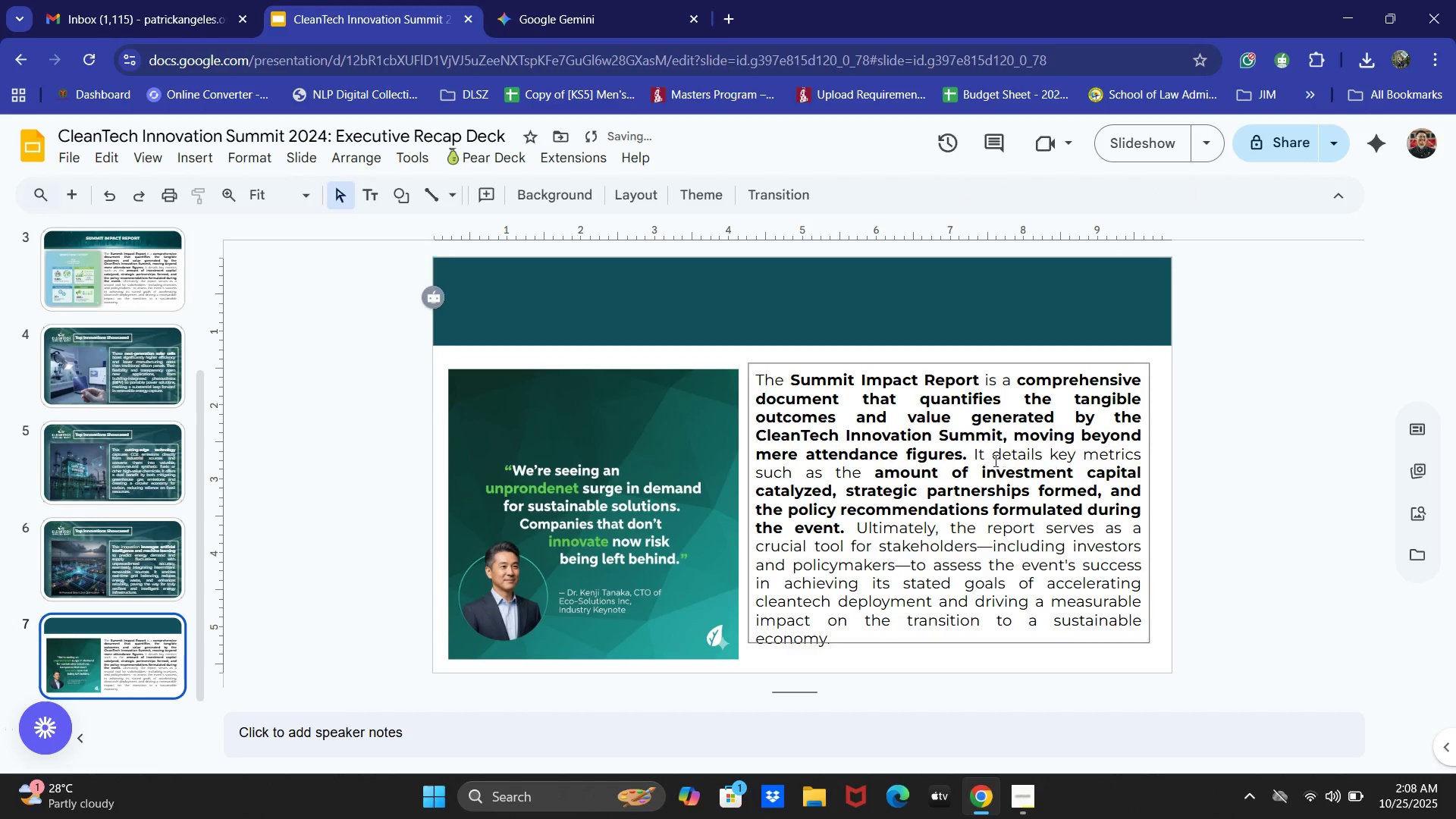 
left_click([994, 460])
 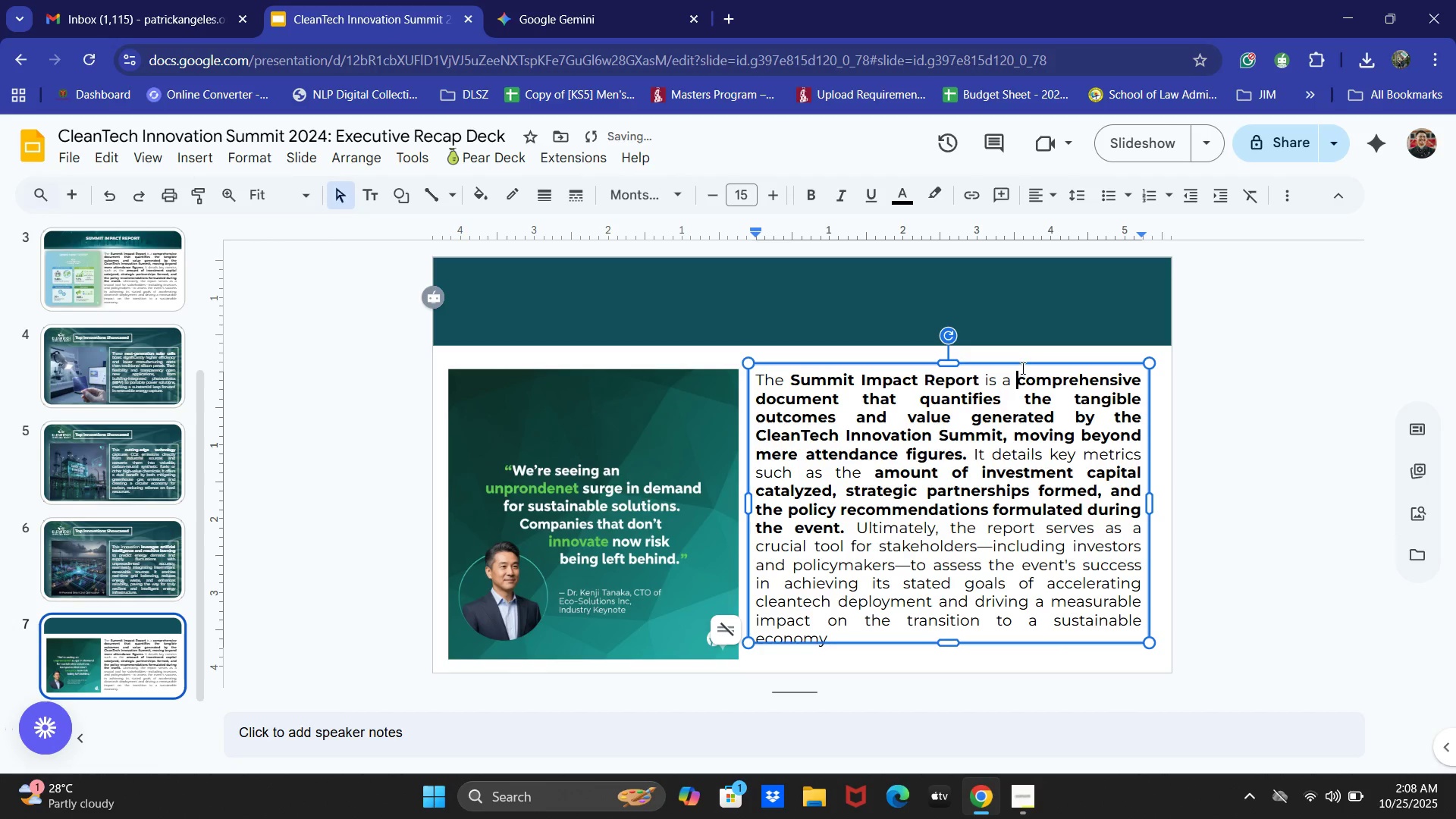 
double_click([1024, 365])
 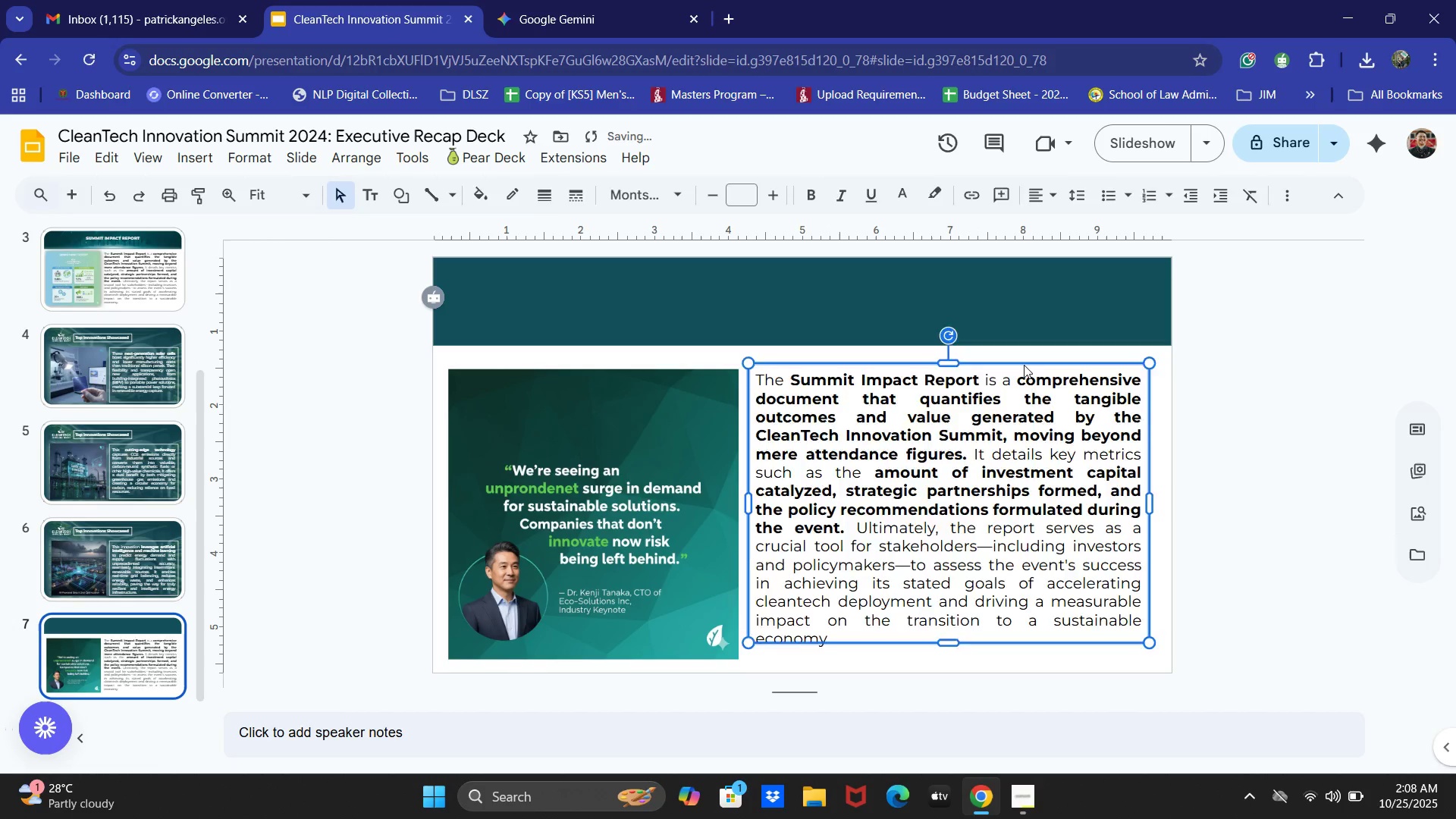 
key(Backspace)
 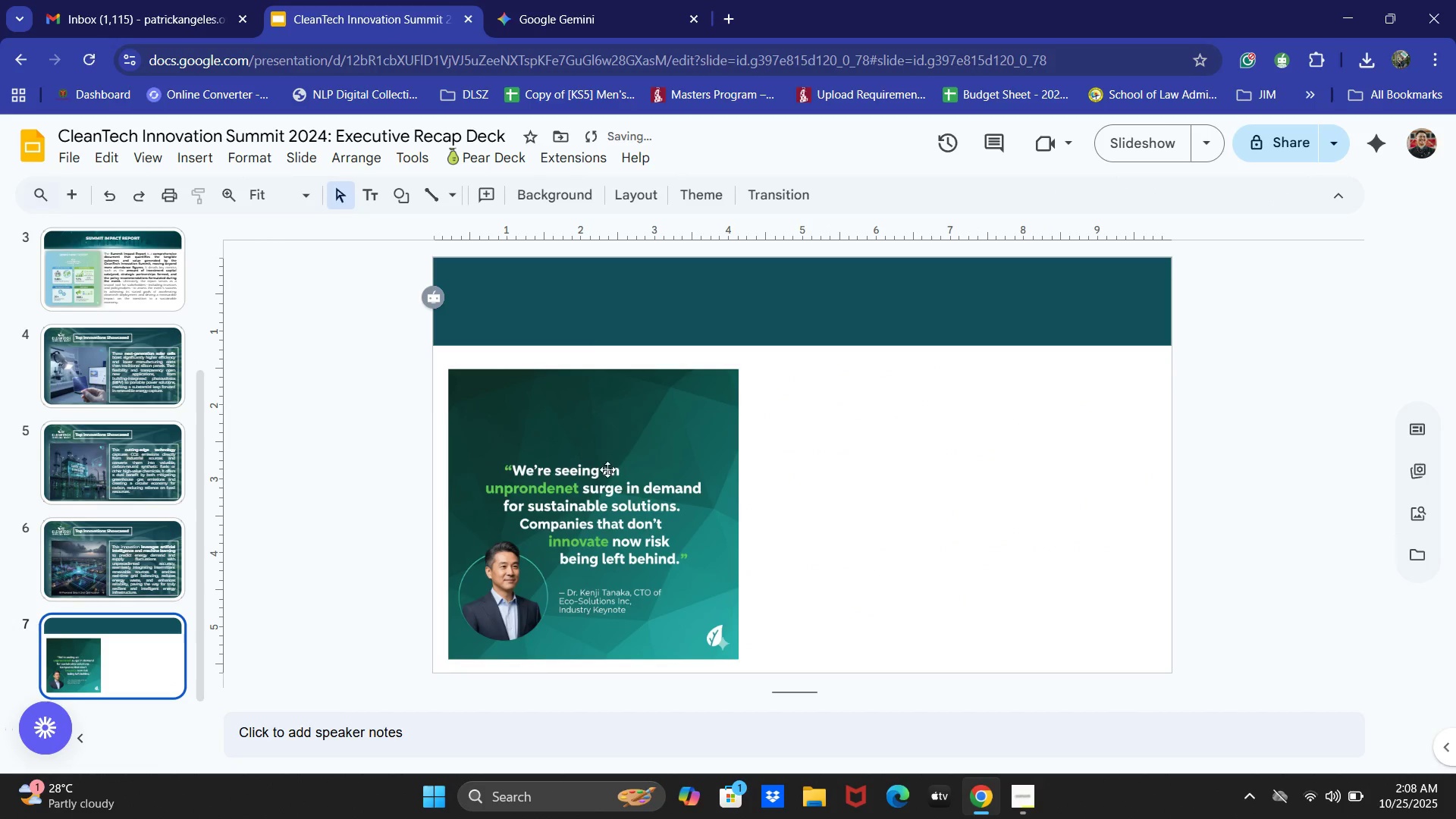 
left_click_drag(start_coordinate=[604, 471], to_coordinate=[971, 467])
 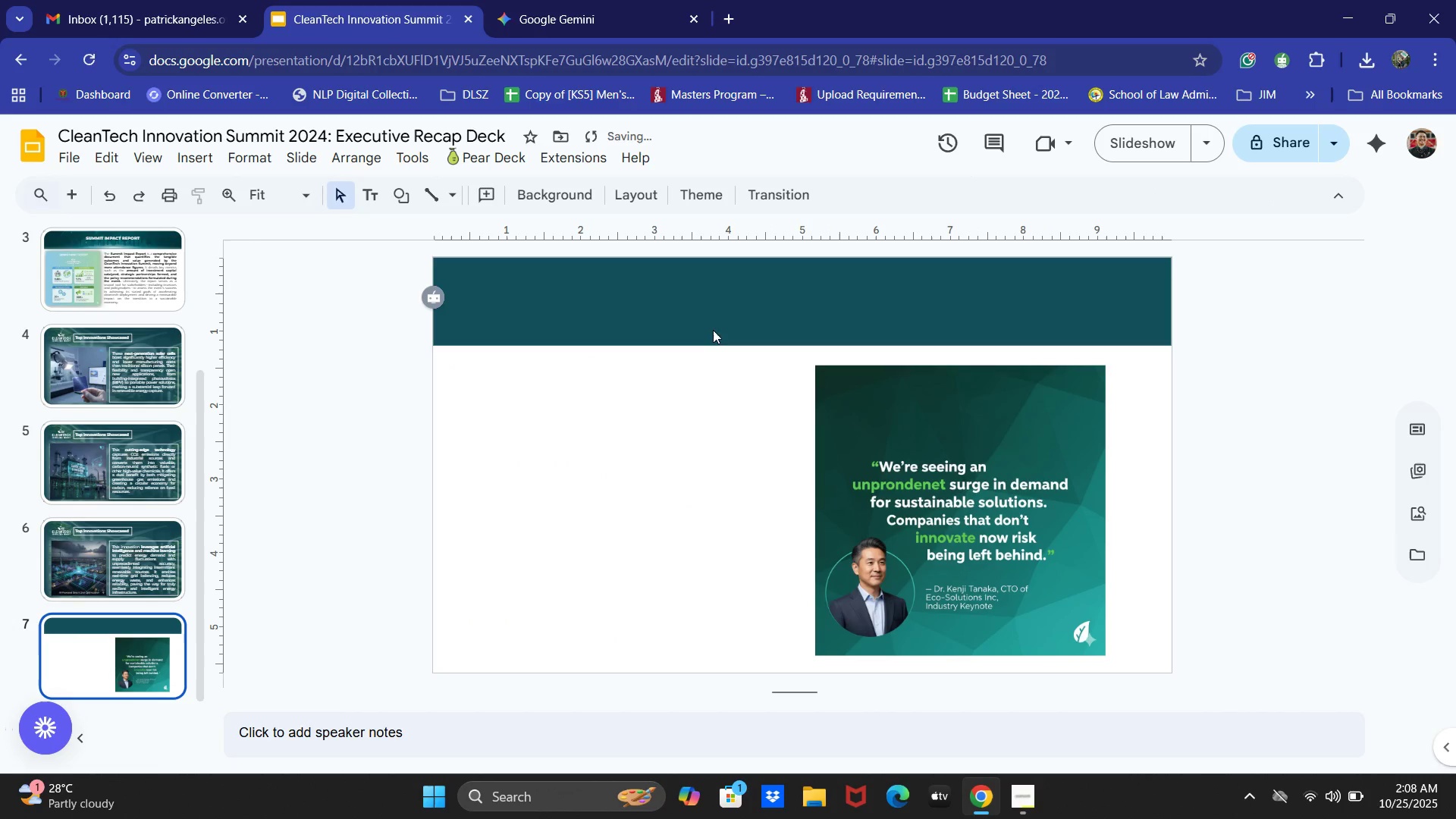 
double_click([713, 317])
 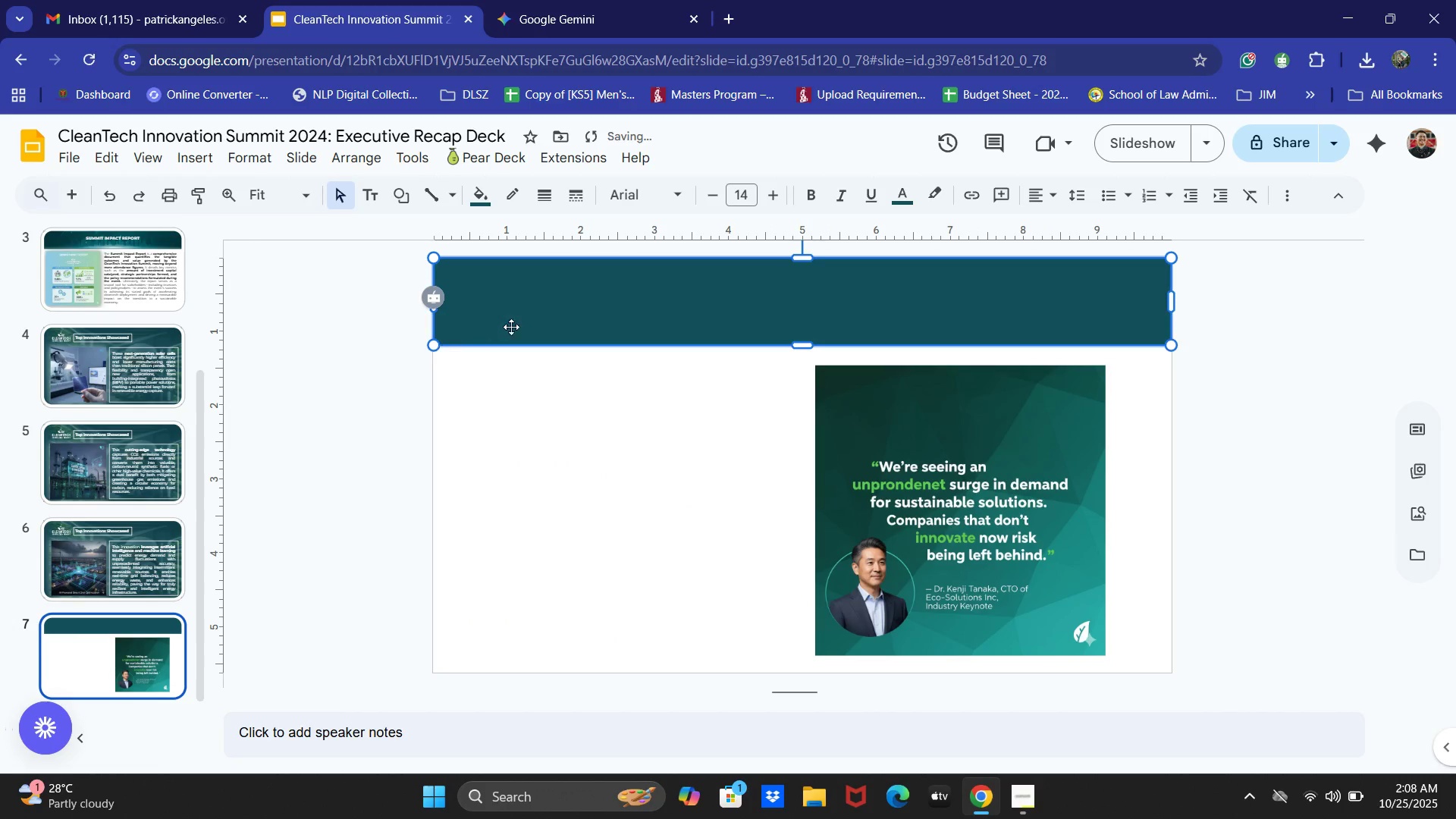 
left_click_drag(start_coordinate=[507, 327], to_coordinate=[617, 457])
 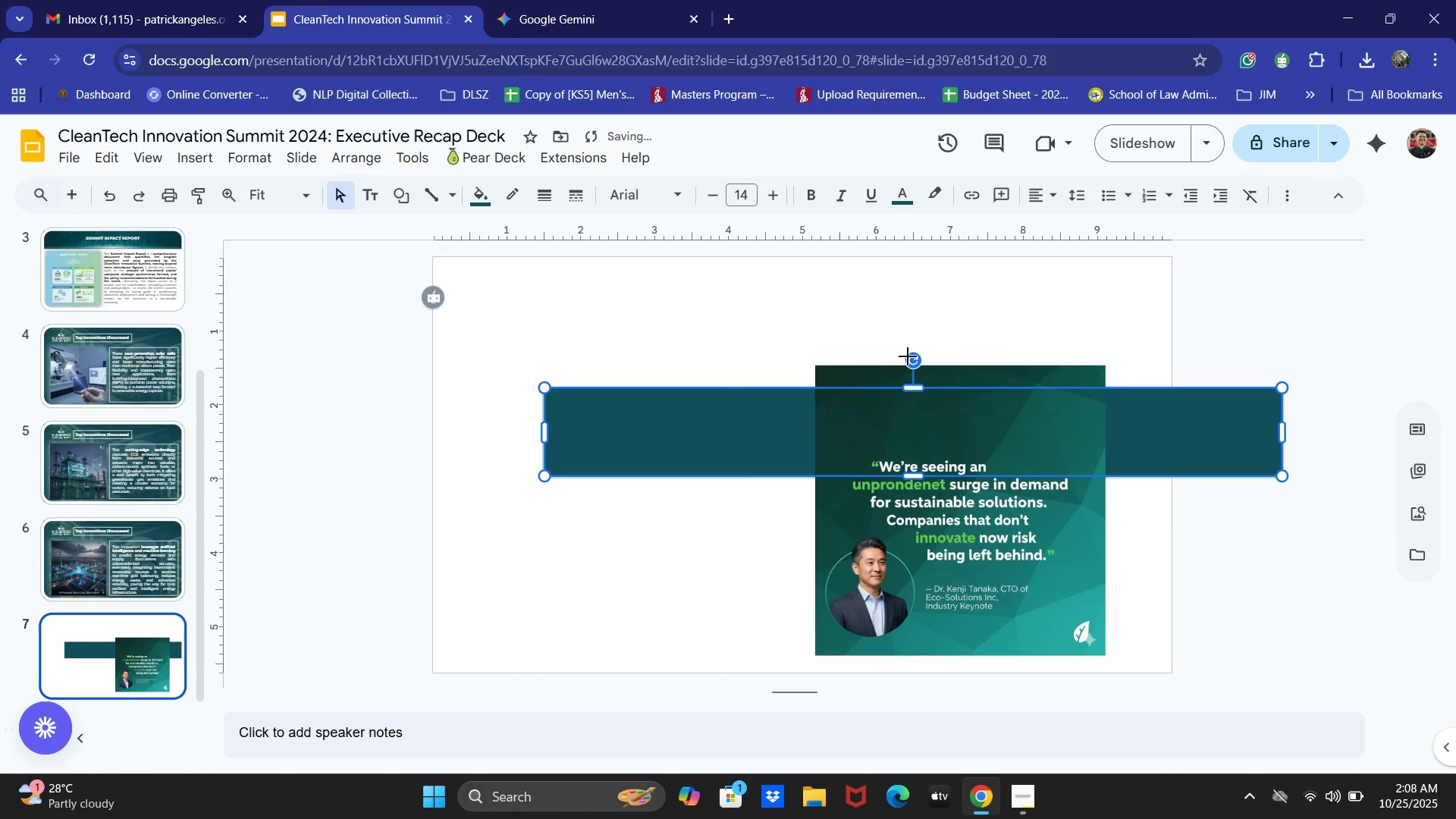 
left_click_drag(start_coordinate=[914, 355], to_coordinate=[588, 436])
 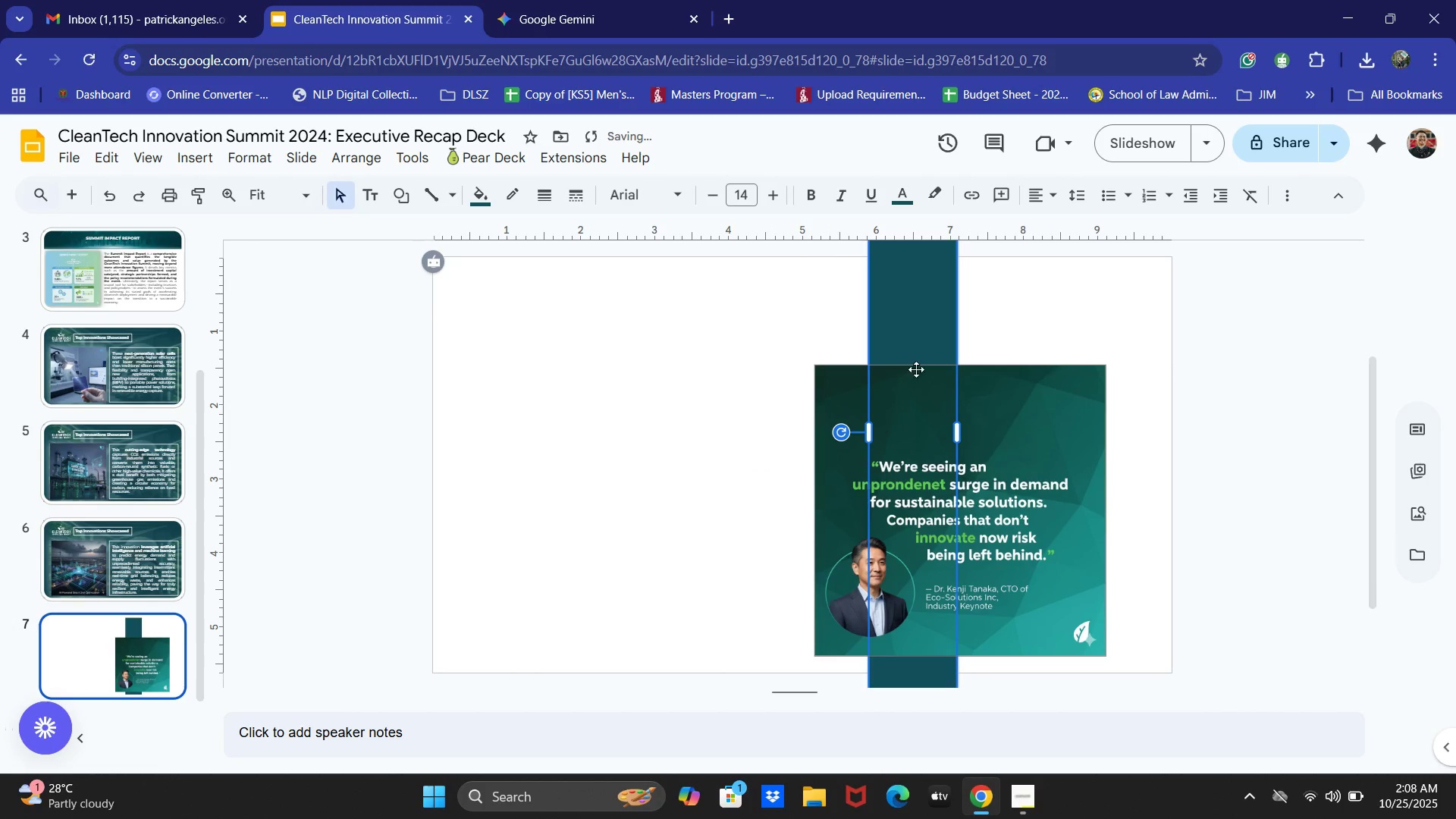 
left_click_drag(start_coordinate=[931, 326], to_coordinate=[491, 356])
 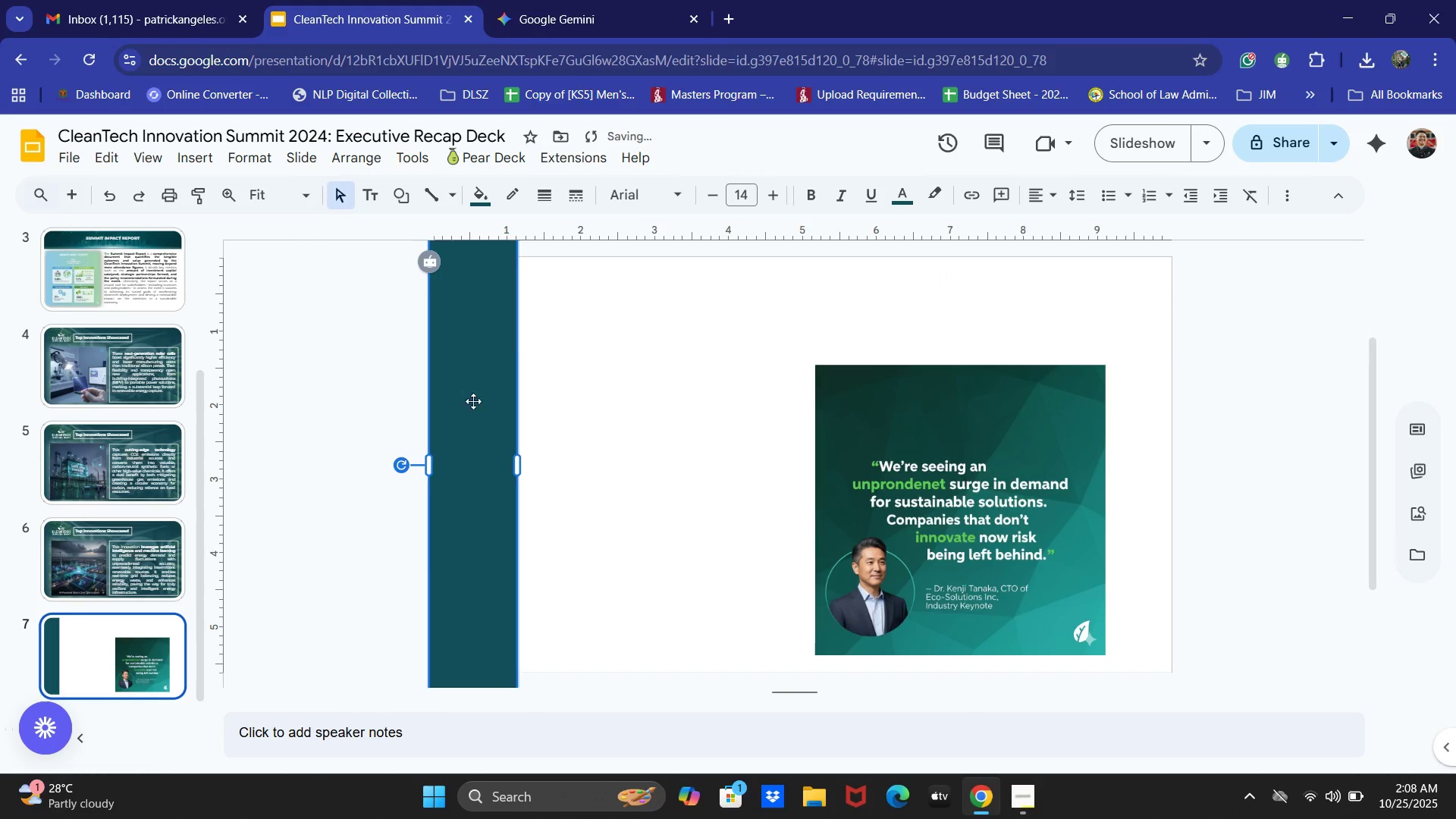 
scroll: coordinate [513, 480], scroll_direction: up, amount: 2.0
 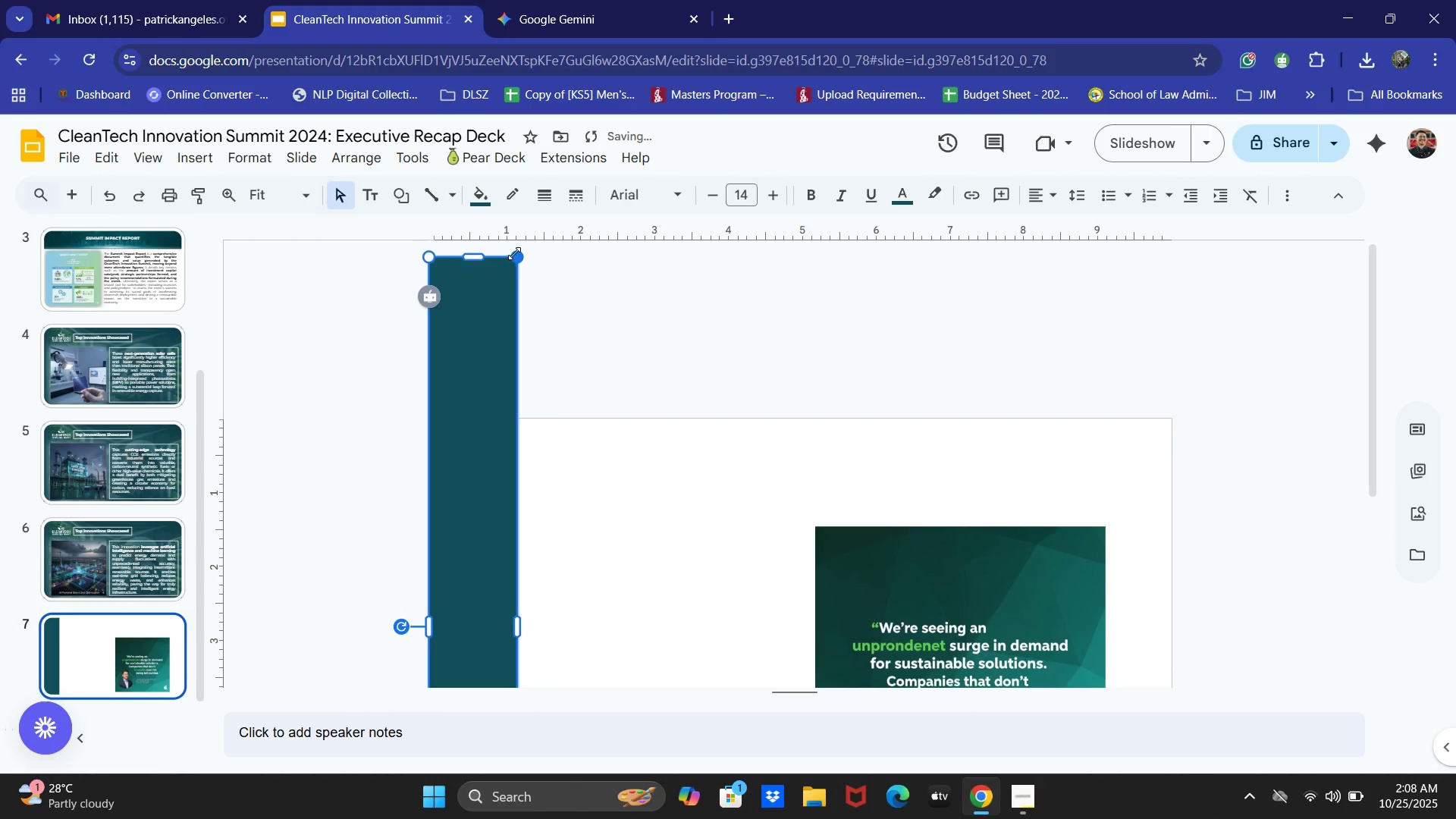 
left_click_drag(start_coordinate=[514, 253], to_coordinate=[541, 416])
 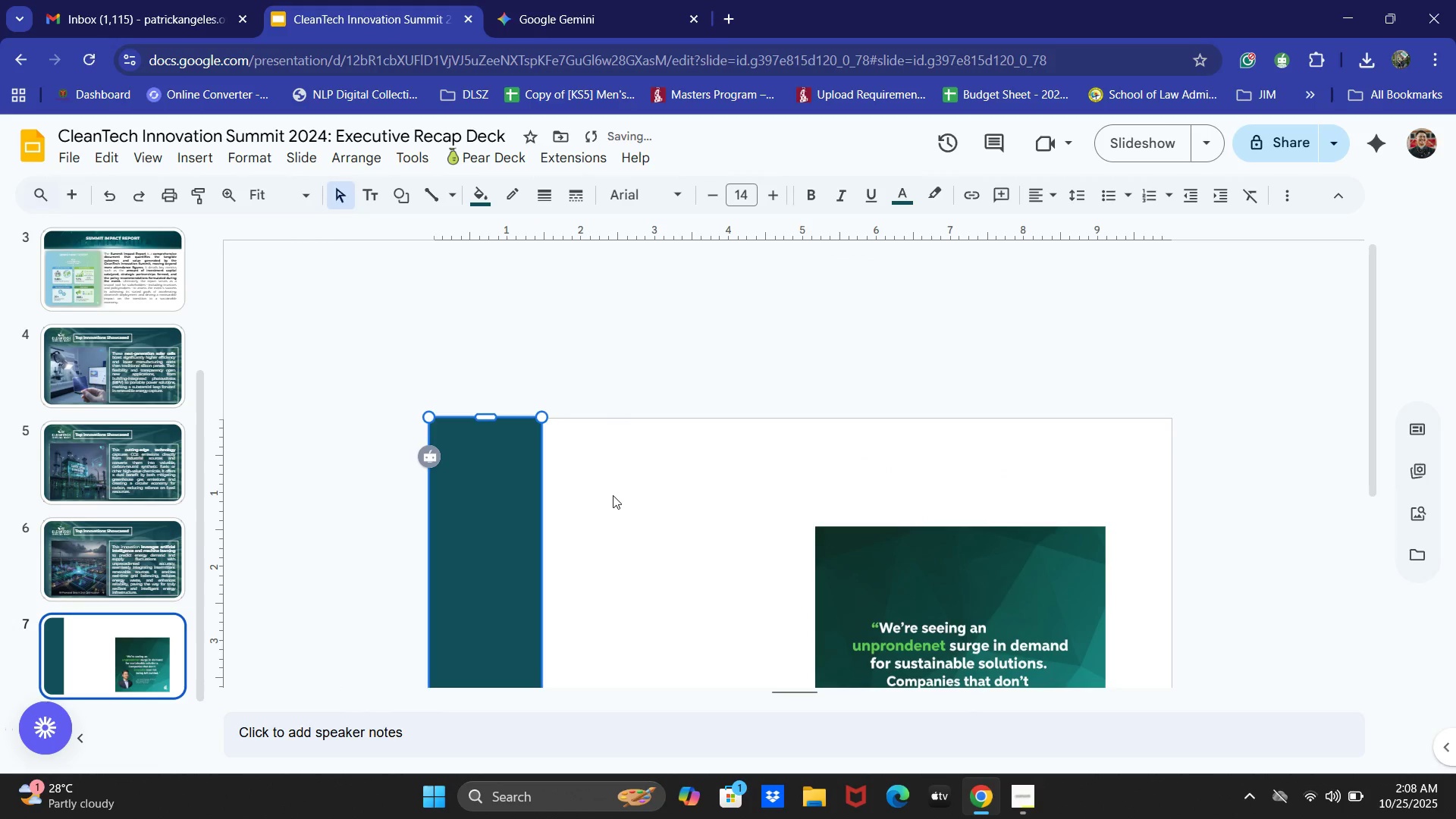 
scroll: coordinate [360, 623], scroll_direction: down, amount: 6.0
 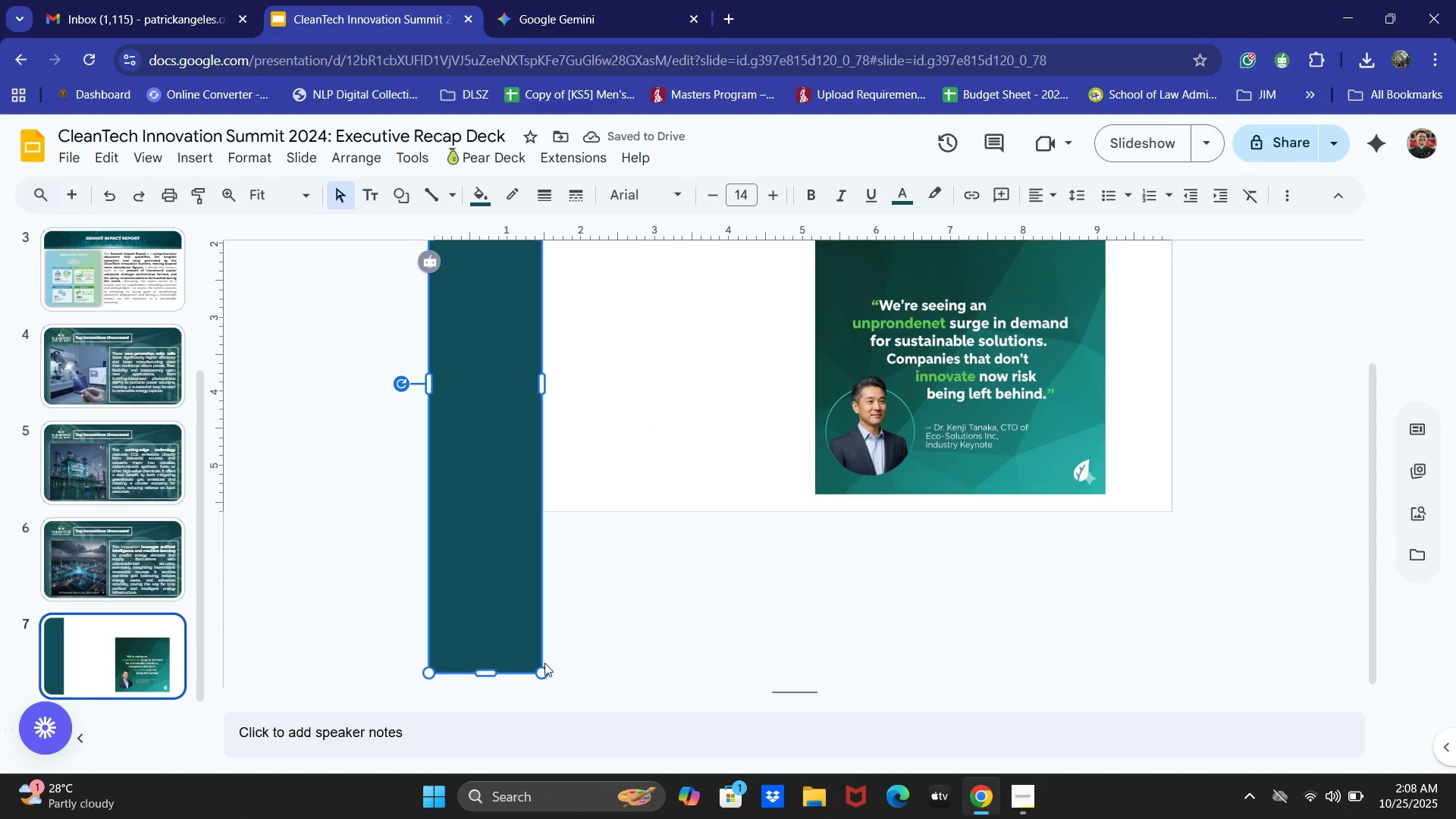 
left_click_drag(start_coordinate=[544, 670], to_coordinate=[551, 658])
 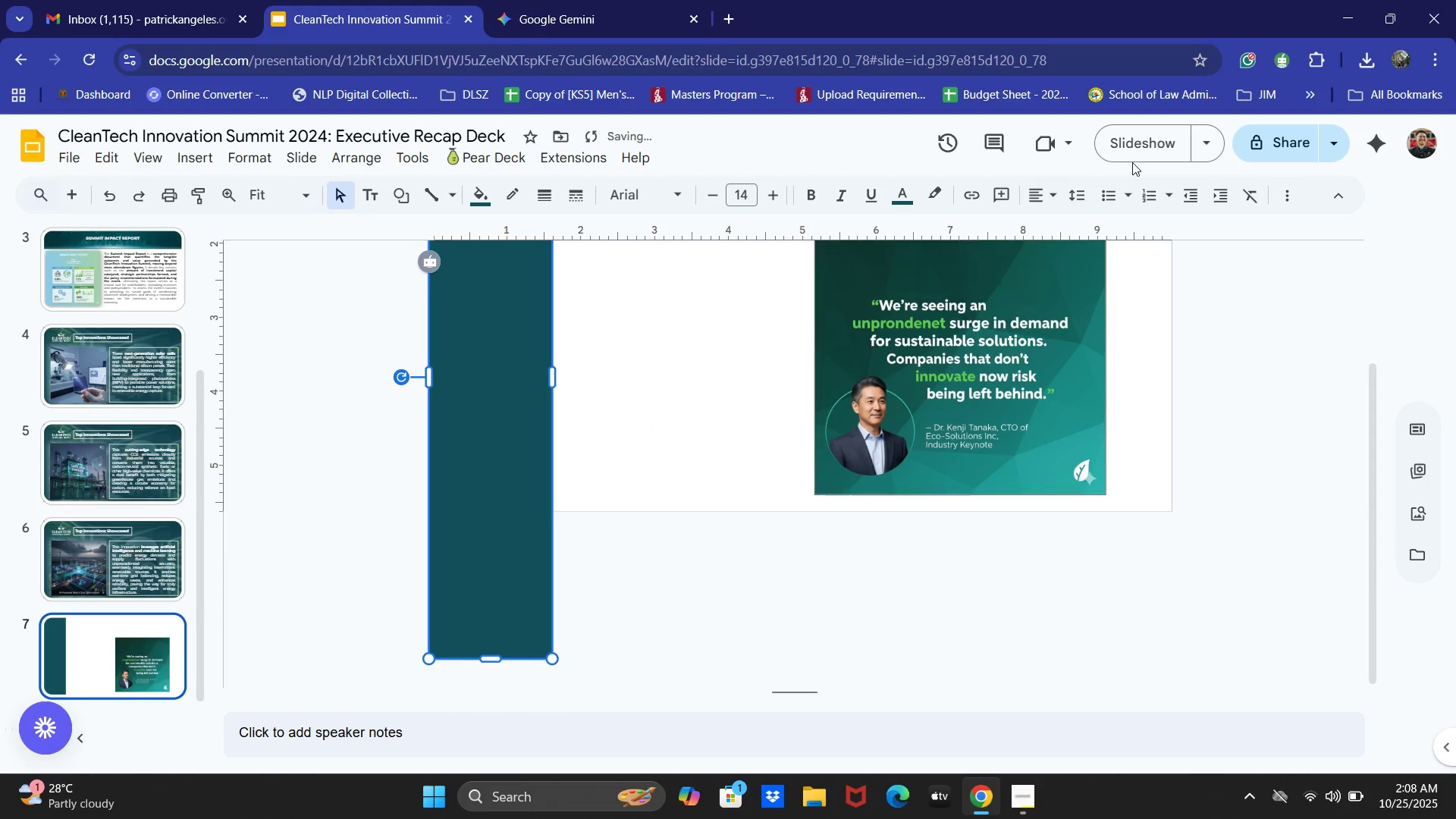 
double_click([1141, 151])
 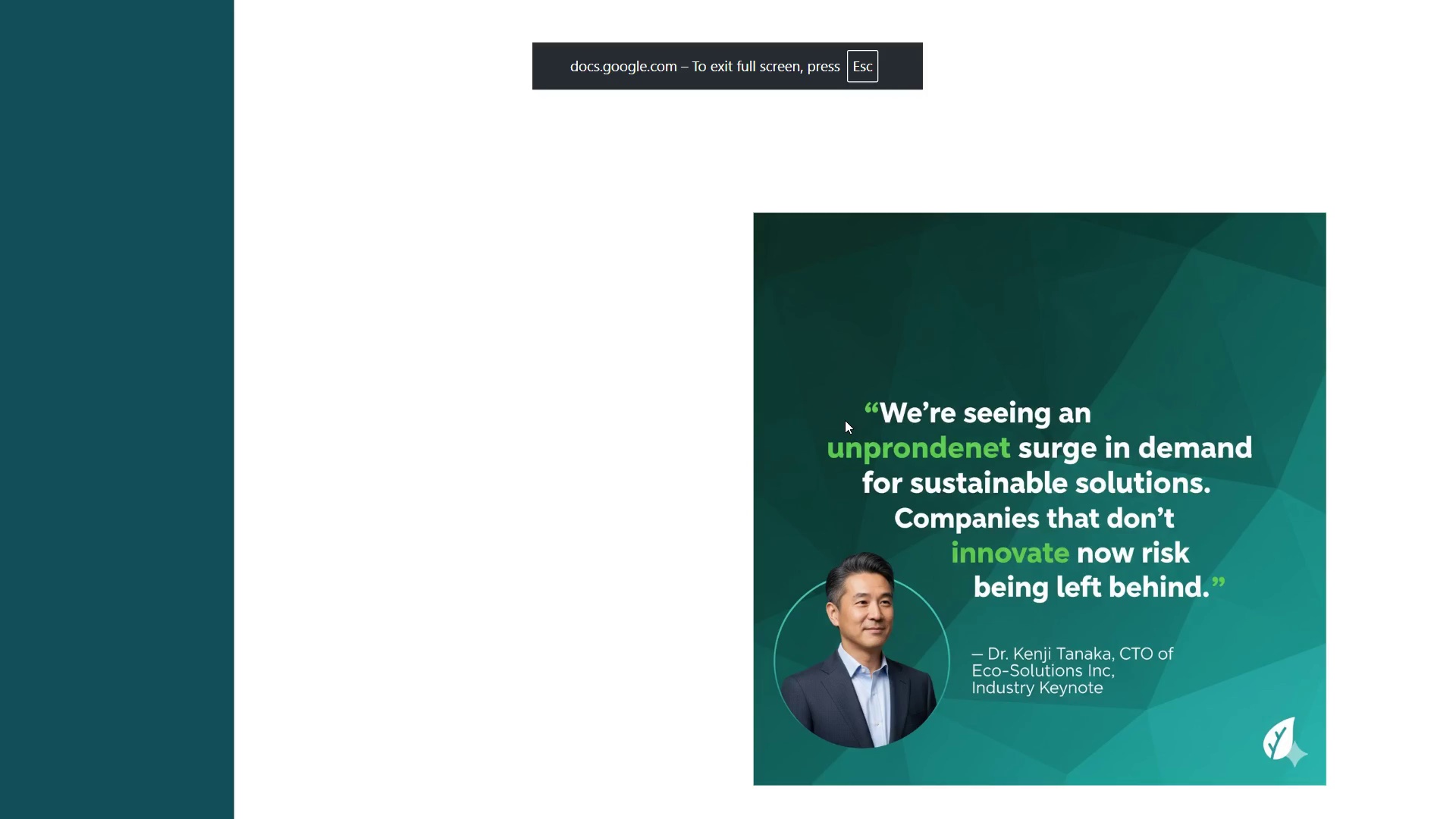 
key(Escape)
 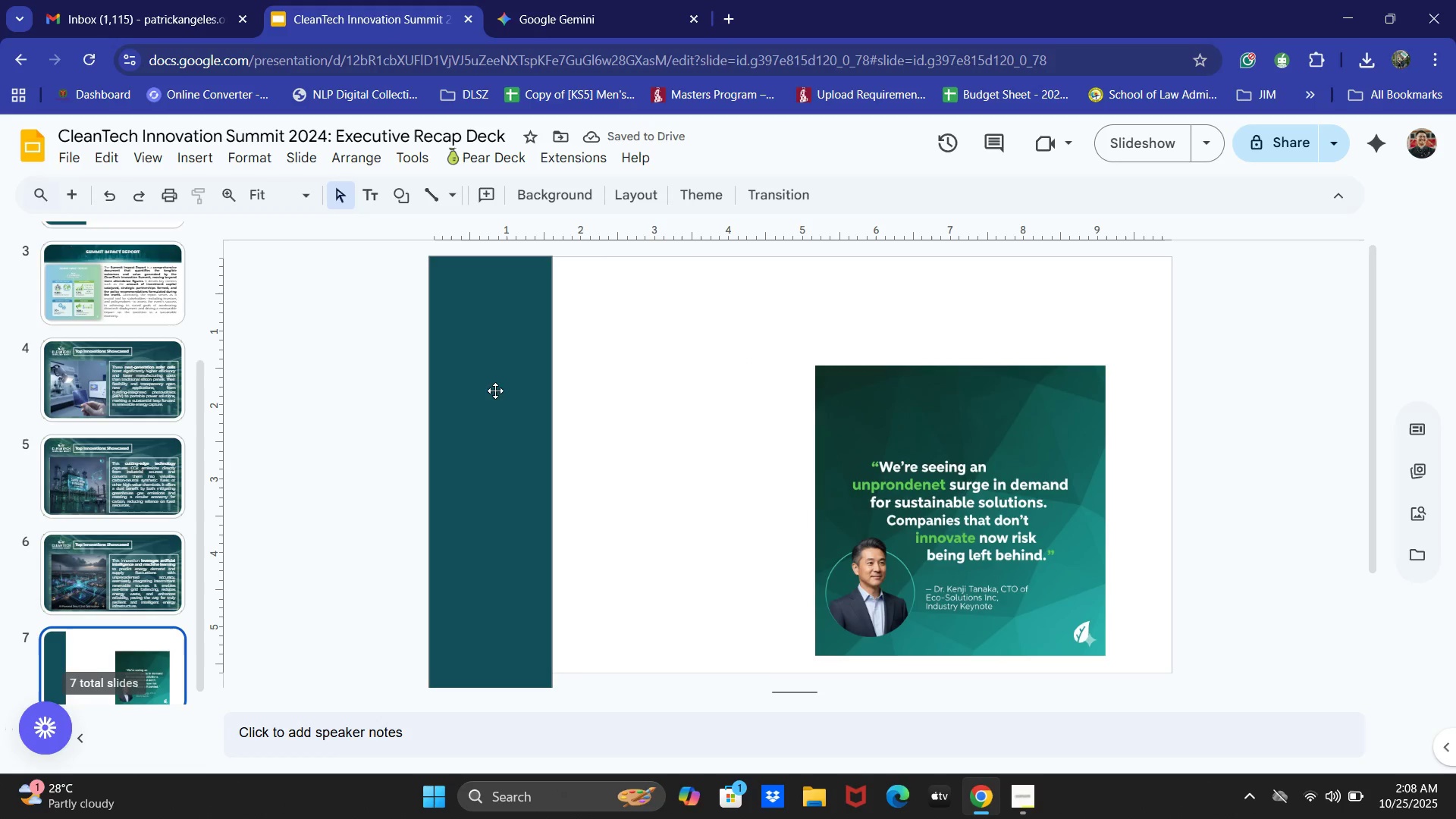 
scroll: coordinate [489, 396], scroll_direction: up, amount: 1.0
 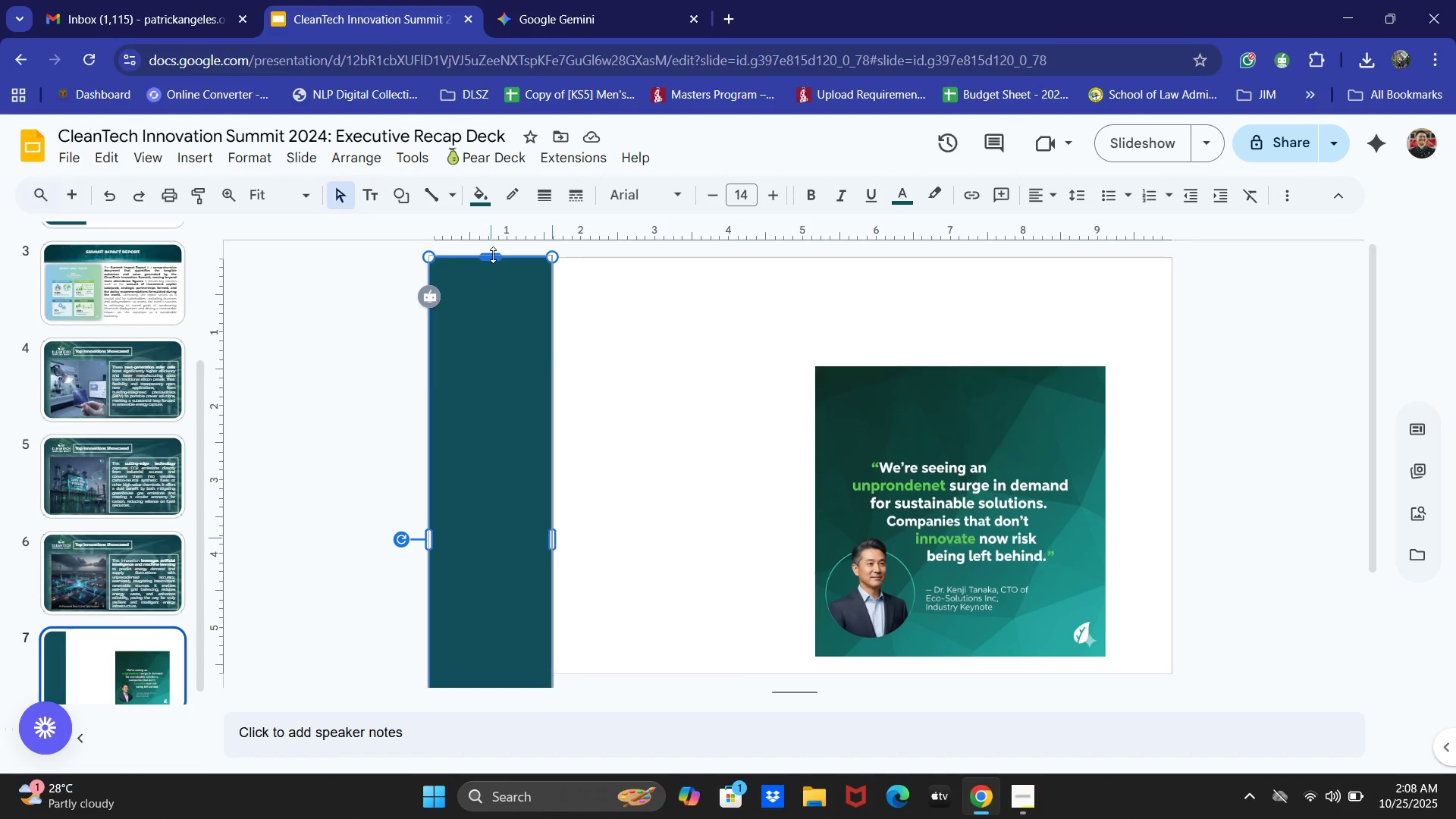 
wait(6.22)
 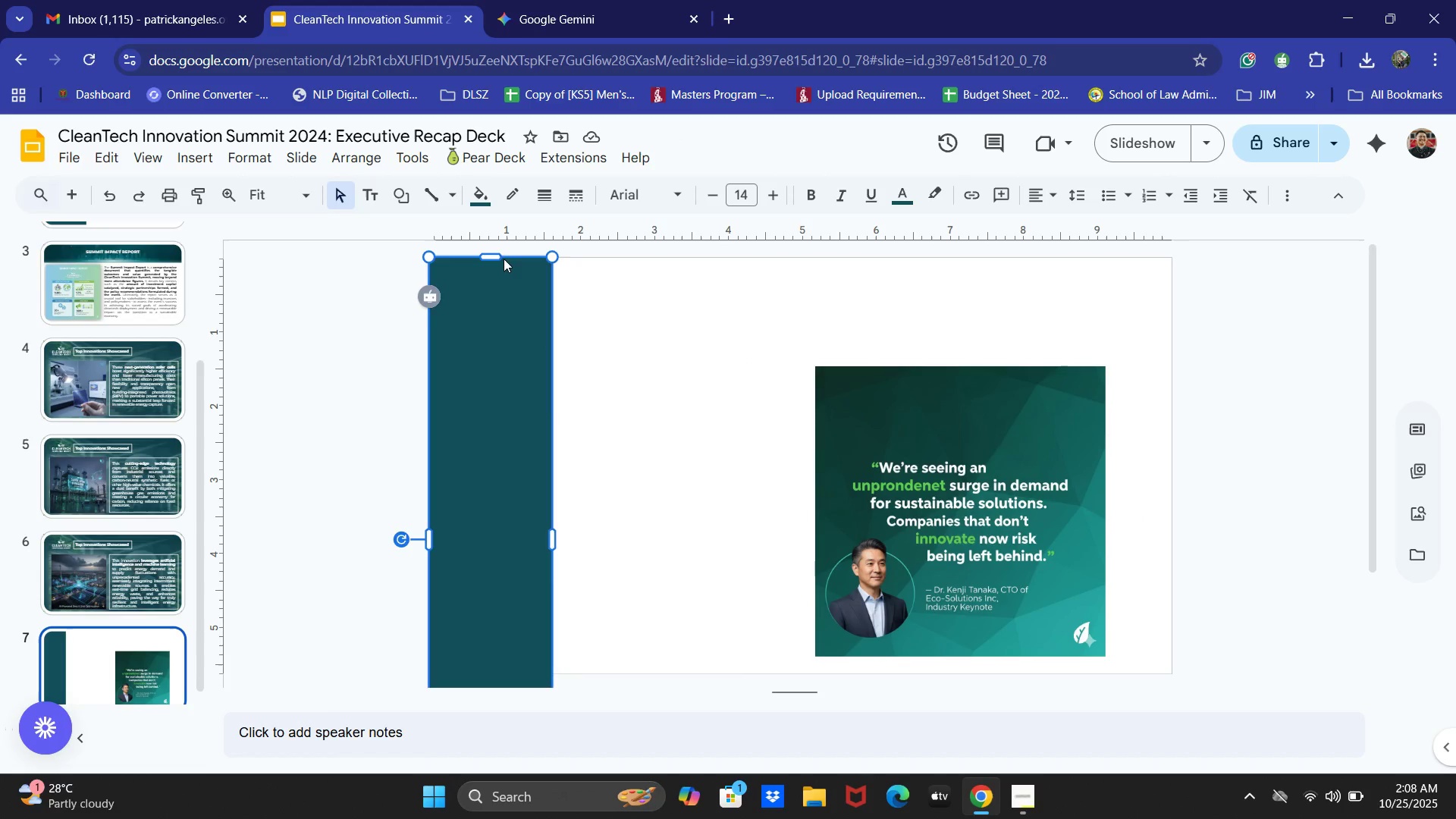 
scroll: coordinate [788, 386], scroll_direction: down, amount: 5.0
 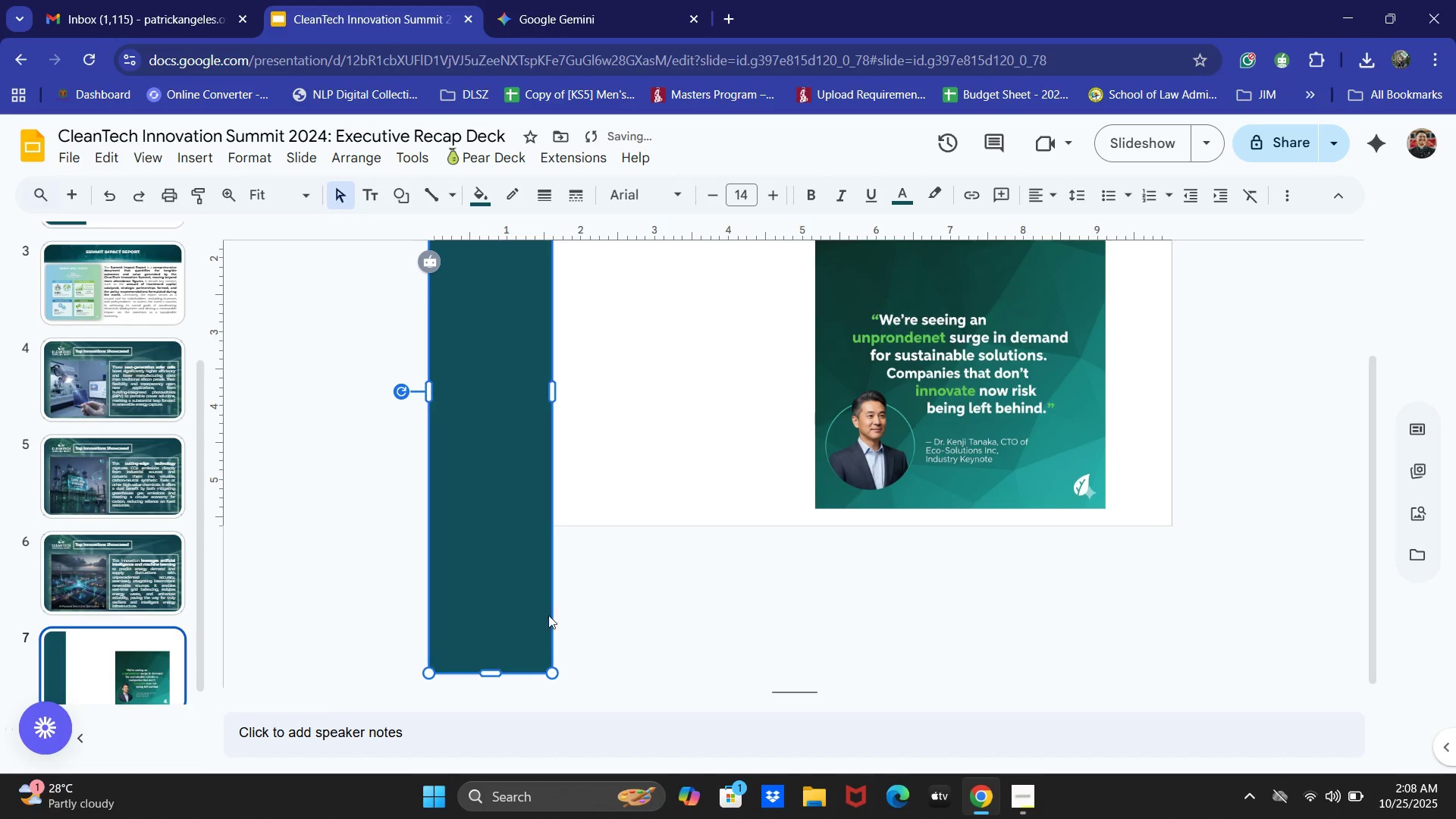 
left_click([522, 605])
 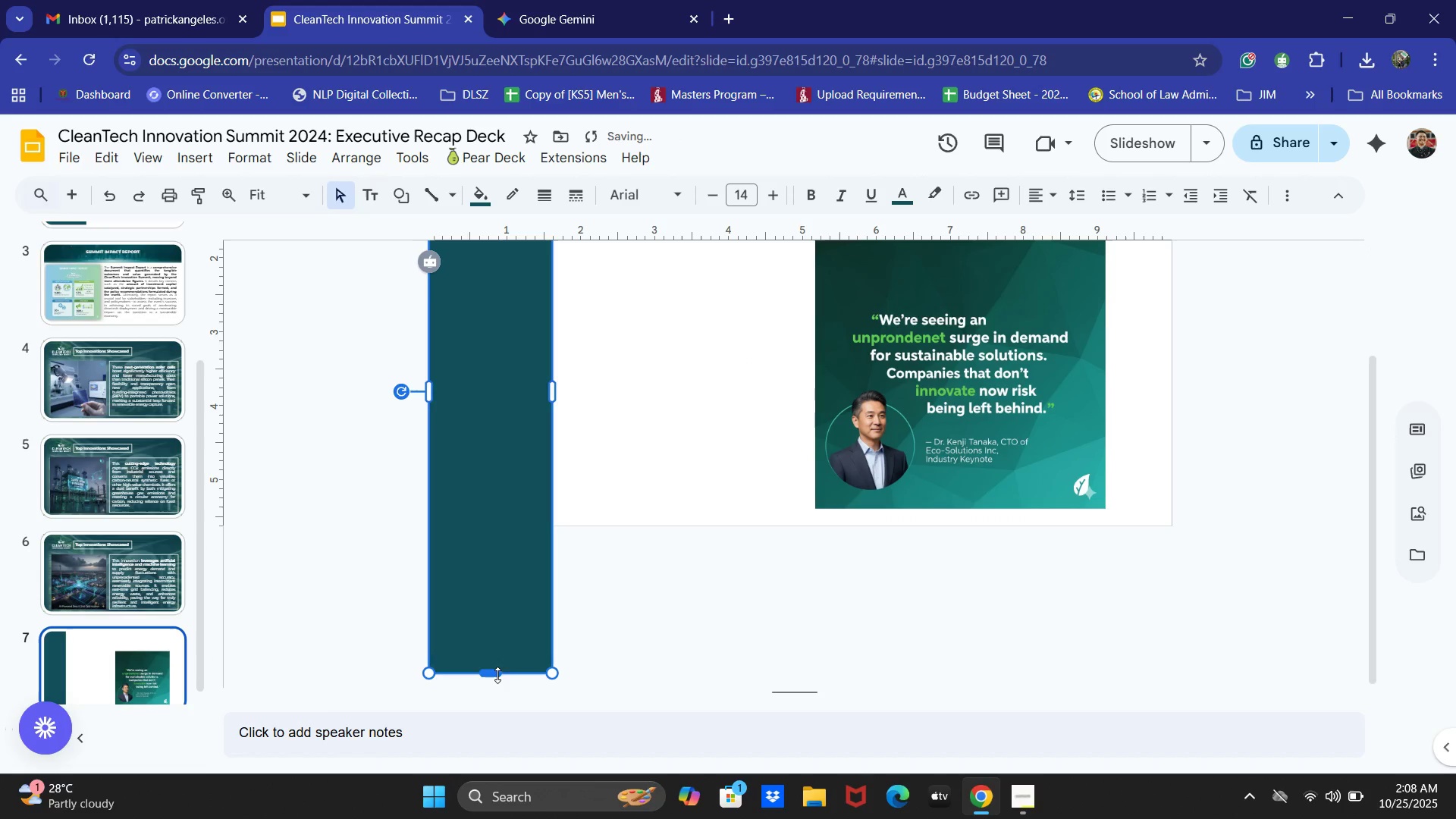 
left_click_drag(start_coordinate=[496, 673], to_coordinate=[519, 523])
 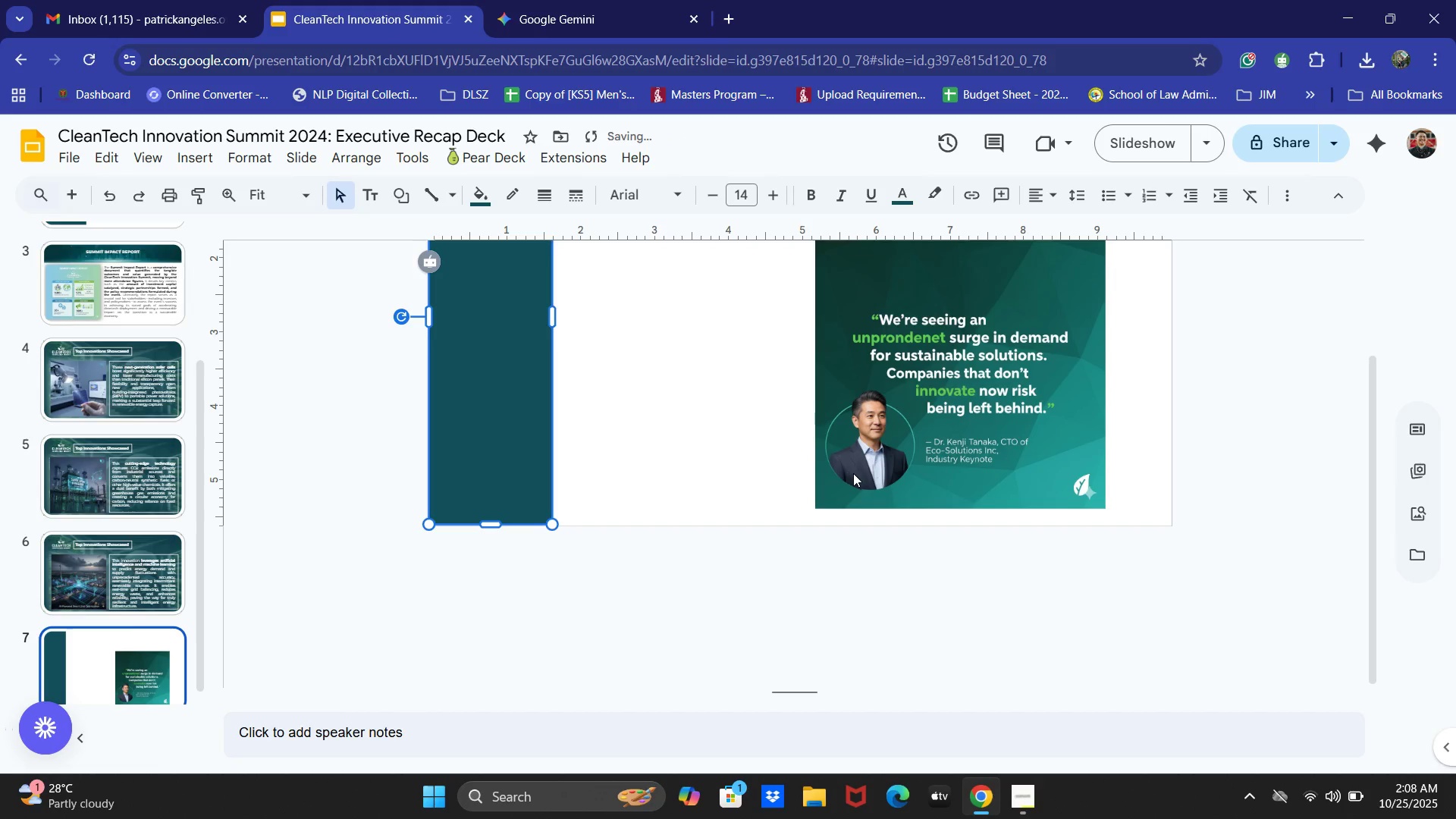 
left_click([853, 472])
 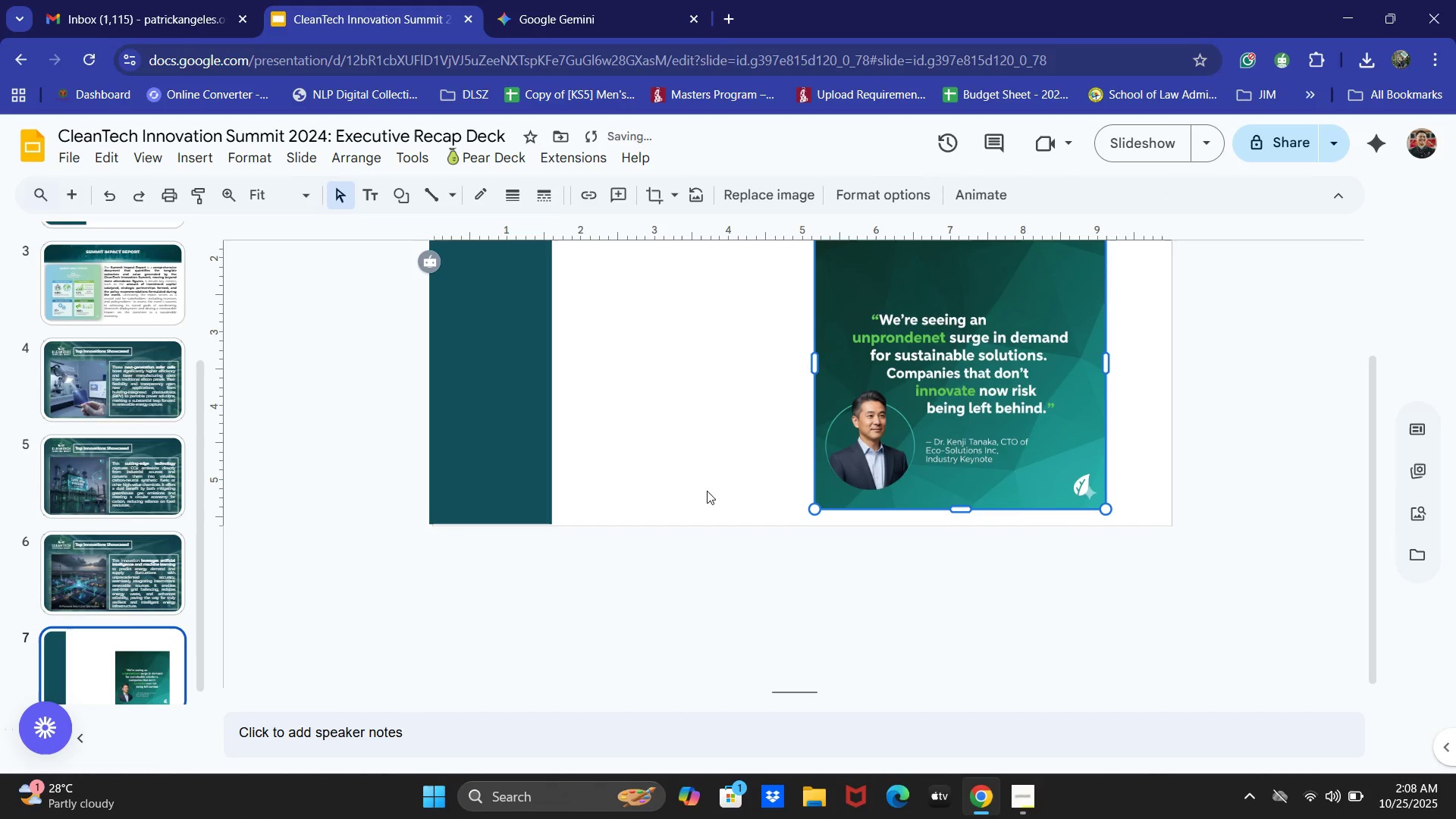 
left_click([646, 482])
 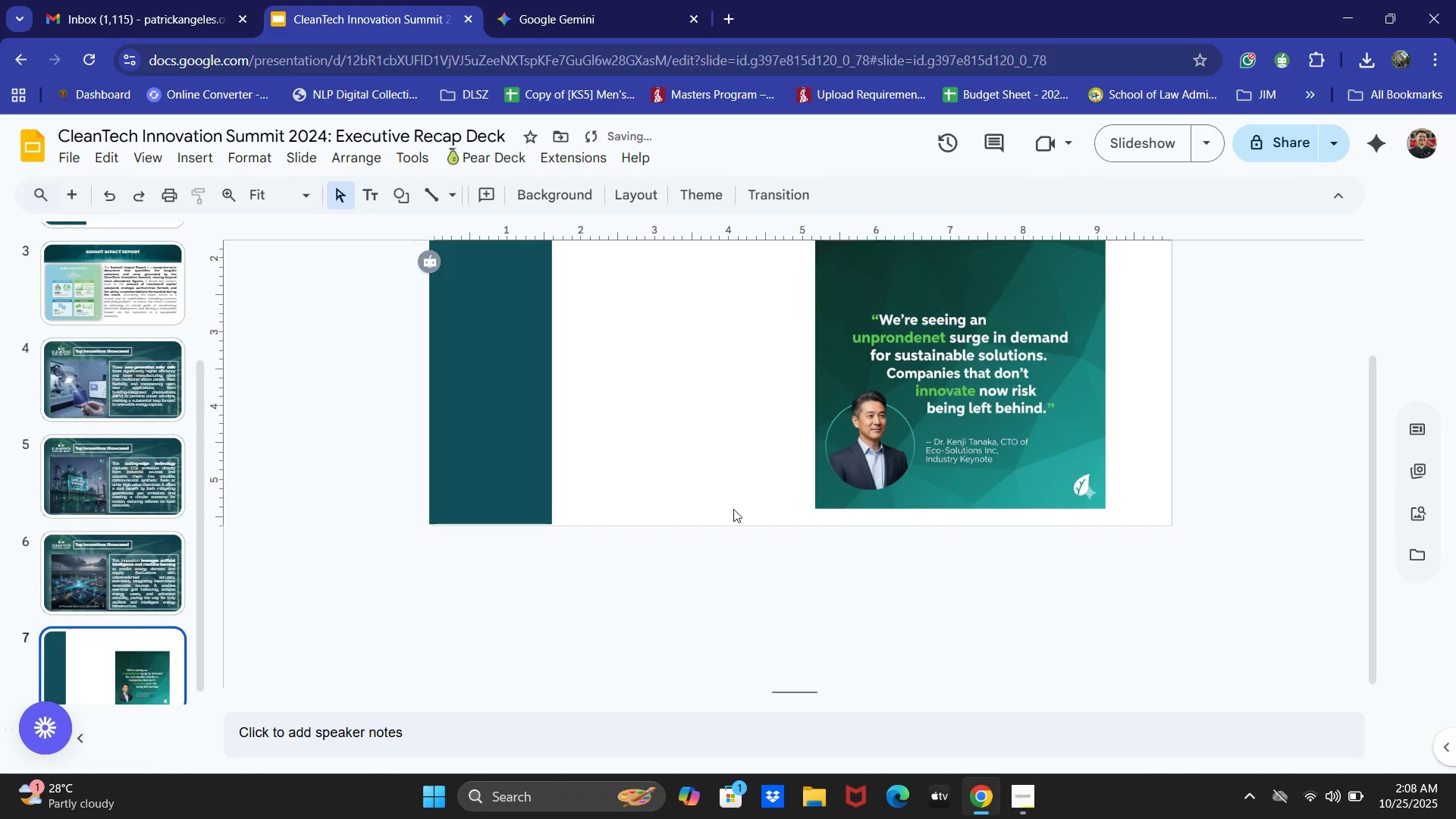 
scroll: coordinate [734, 511], scroll_direction: up, amount: 2.0
 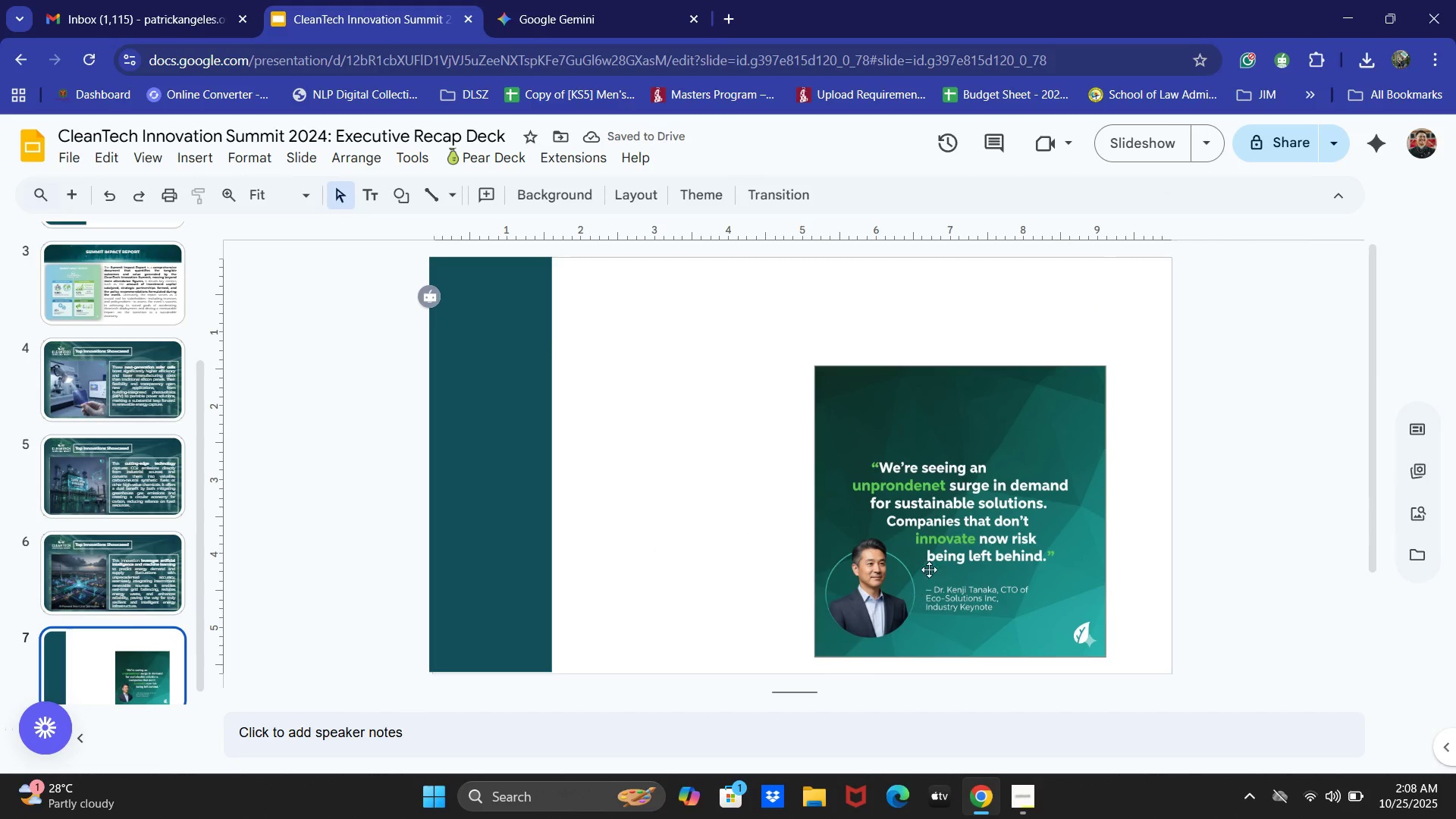 
left_click([929, 564])
 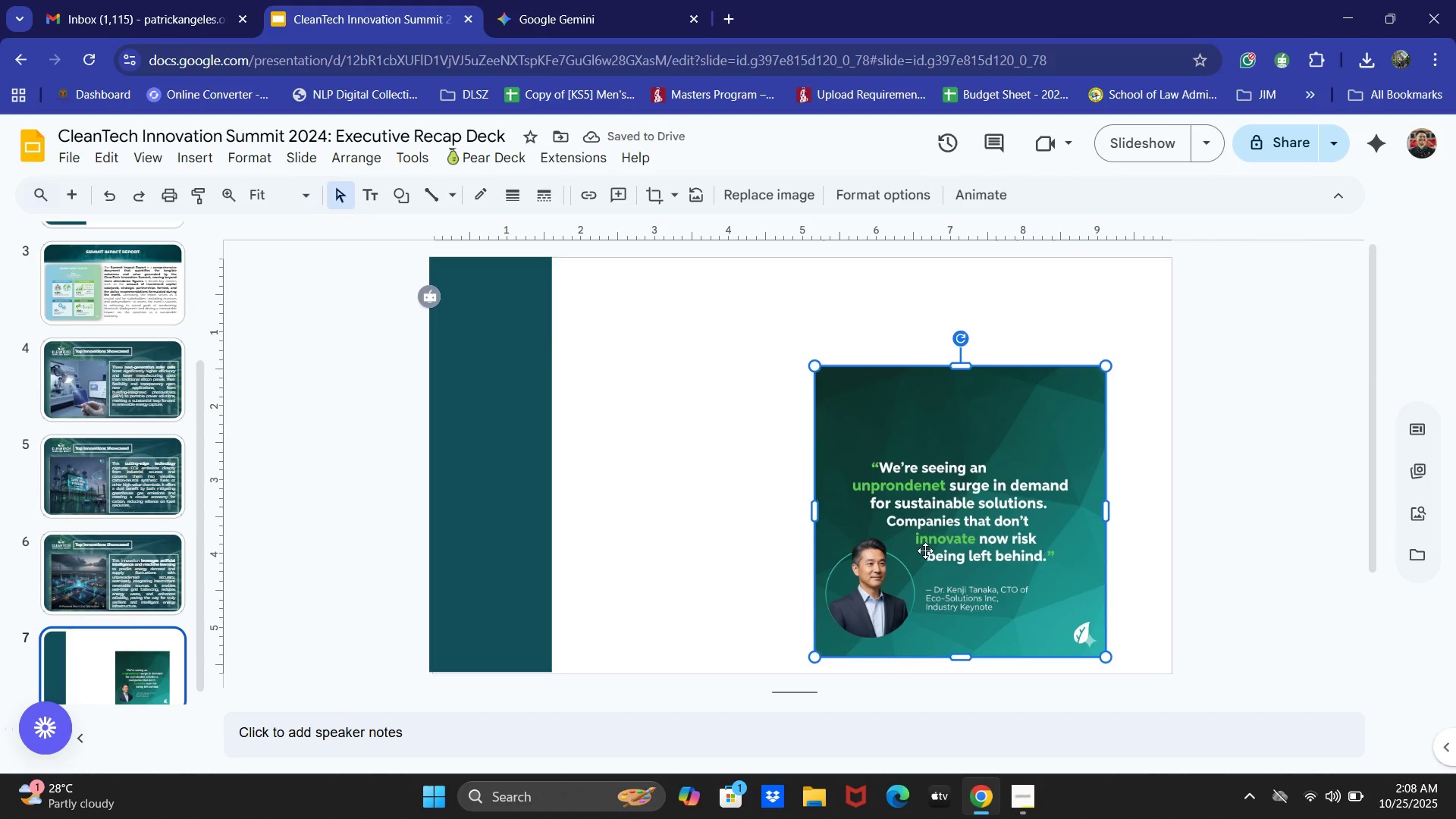 
left_click_drag(start_coordinate=[925, 551], to_coordinate=[721, 466])
 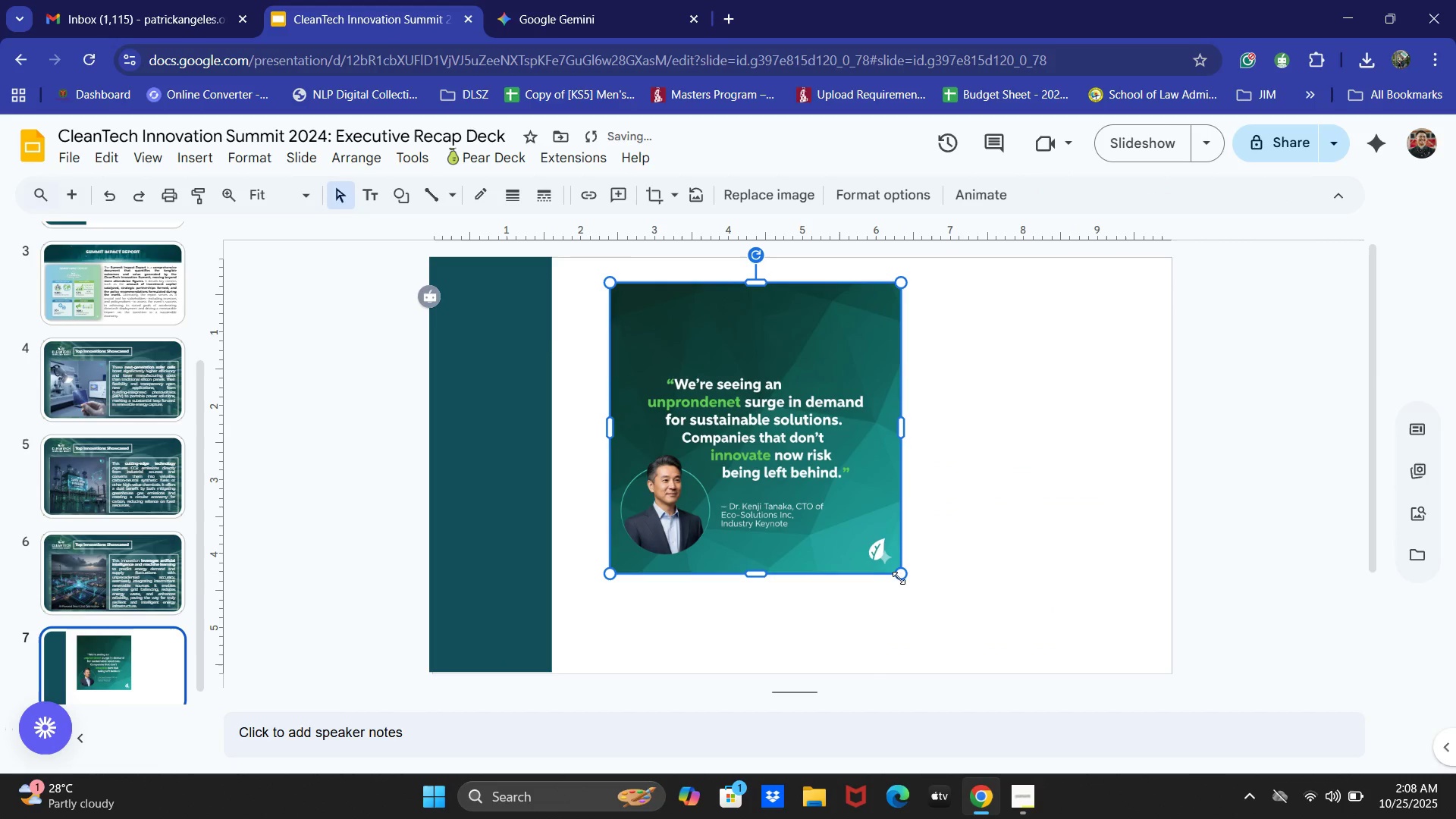 
left_click_drag(start_coordinate=[899, 578], to_coordinate=[980, 630])
 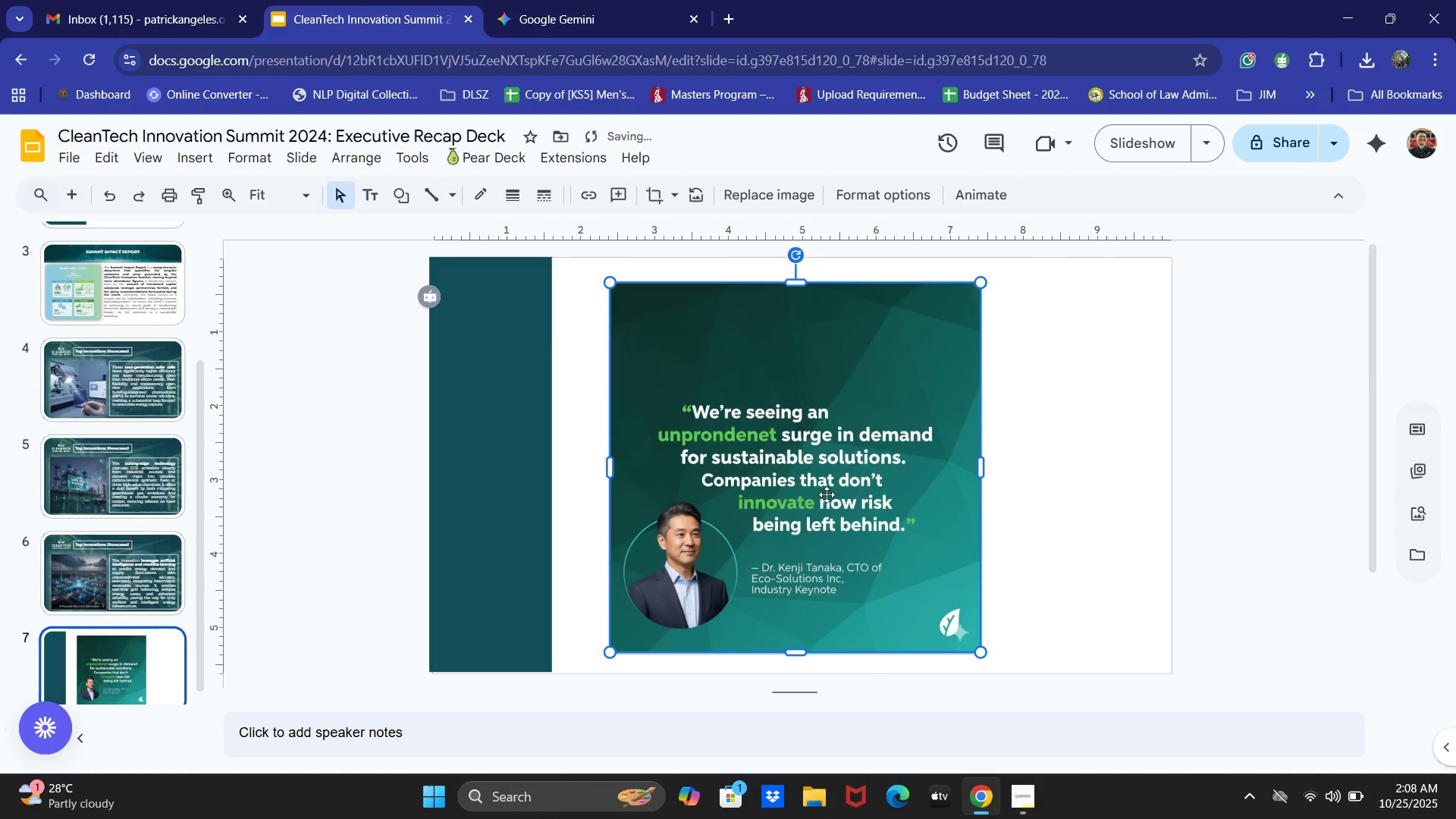 
left_click_drag(start_coordinate=[824, 493], to_coordinate=[900, 498])
 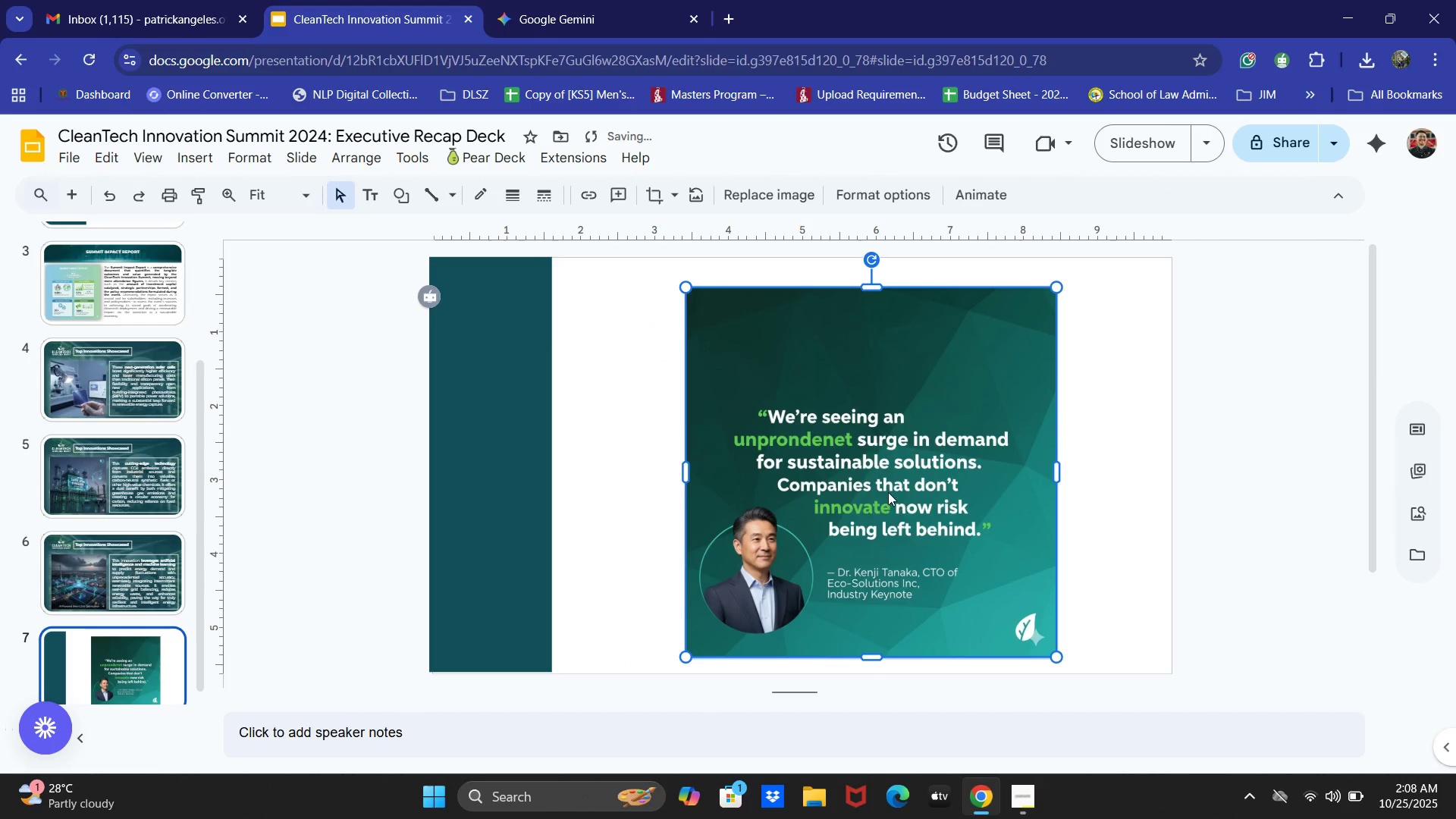 
left_click_drag(start_coordinate=[888, 491], to_coordinate=[881, 484])
 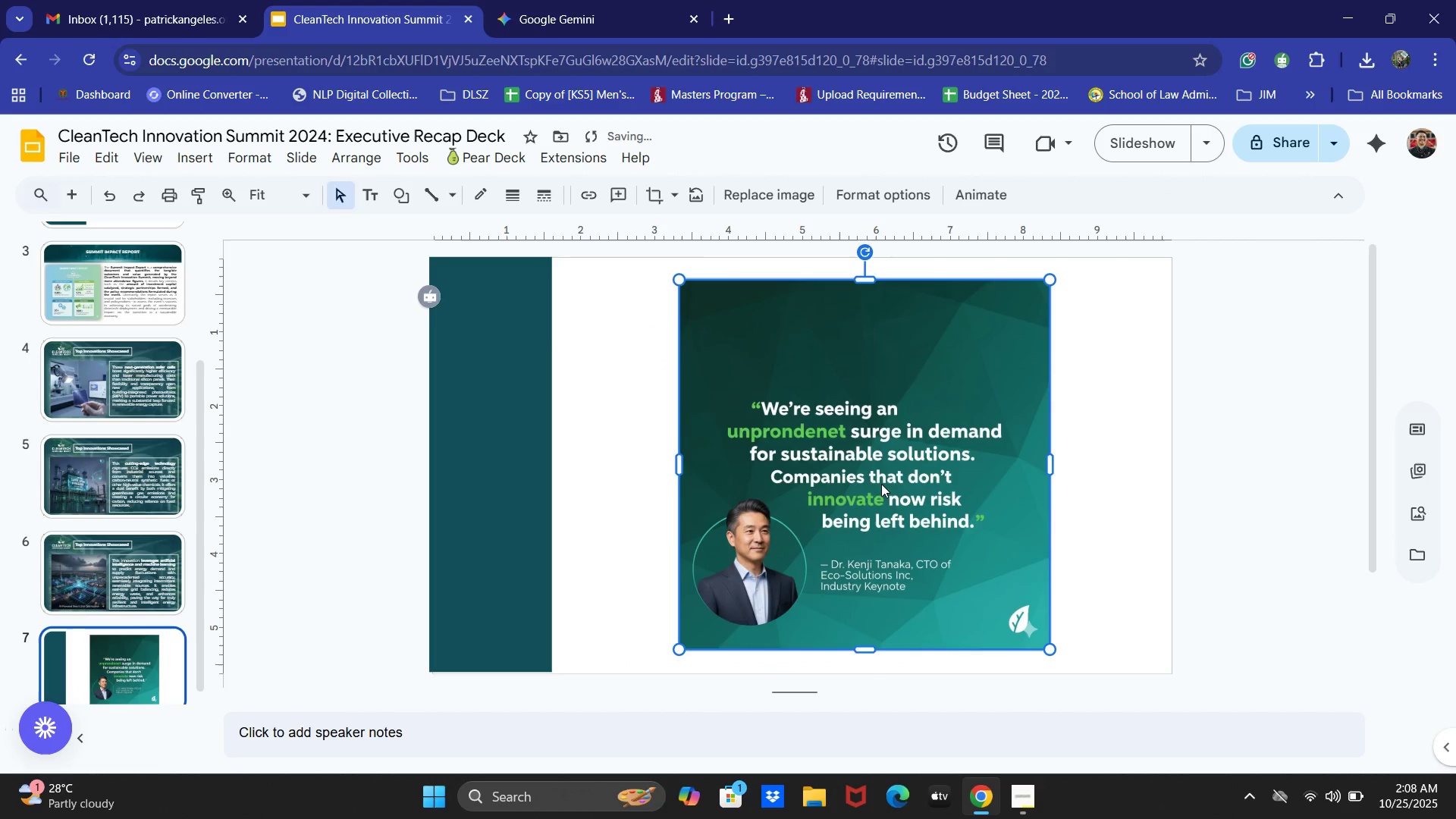 
left_click([881, 484])
 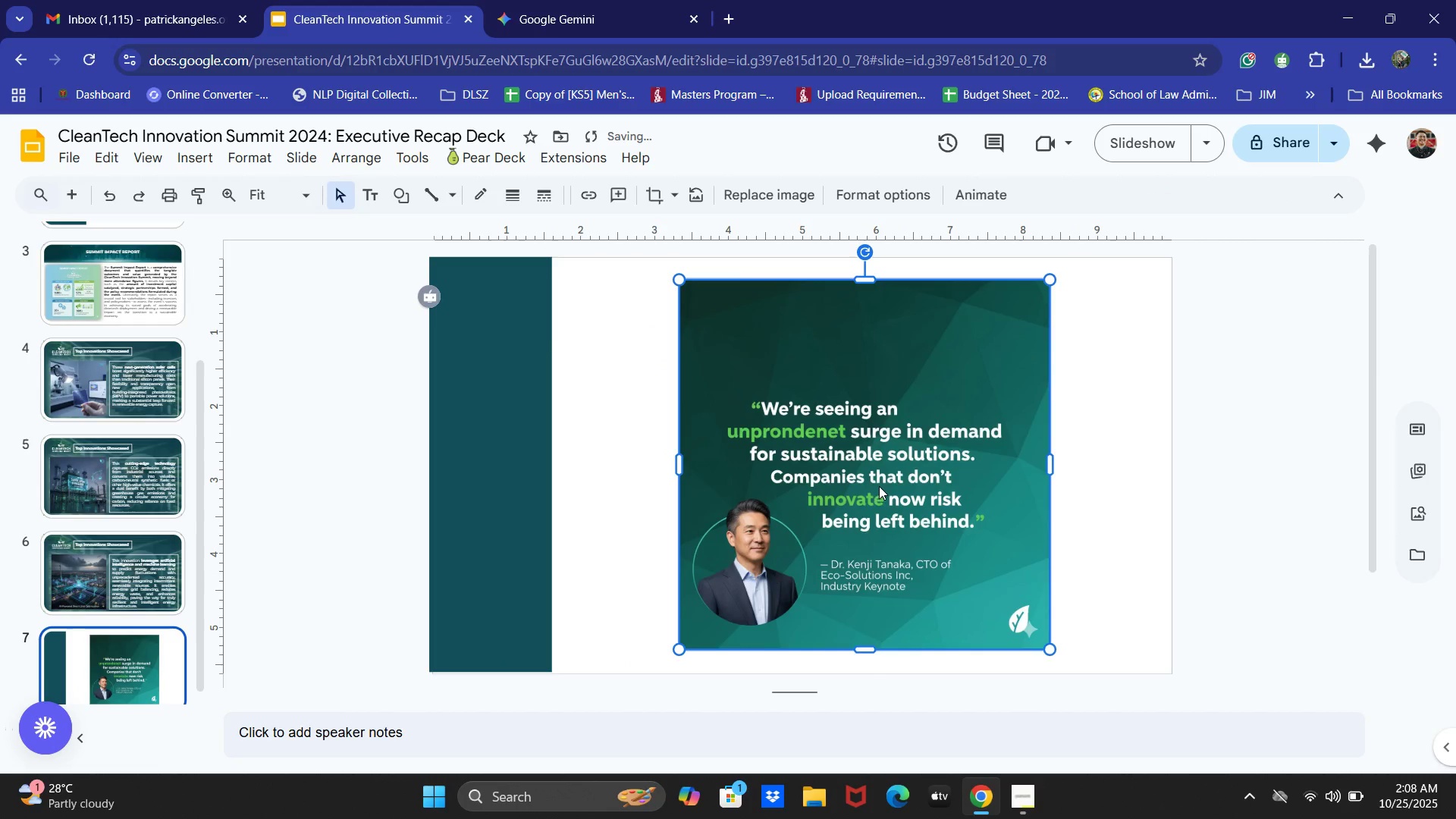 
left_click_drag(start_coordinate=[874, 487], to_coordinate=[693, 485])
 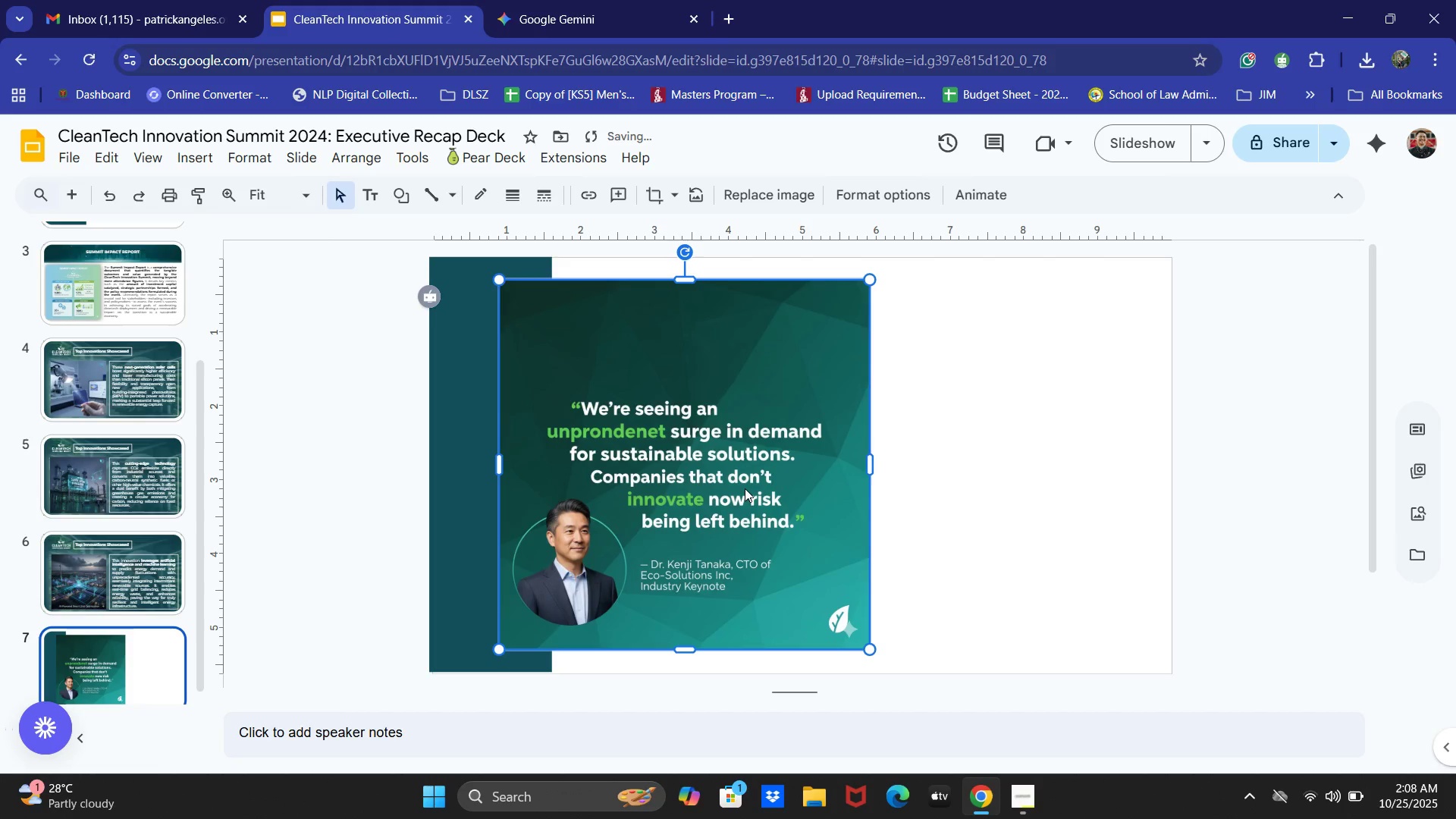 
left_click_drag(start_coordinate=[745, 488], to_coordinate=[749, 491])
 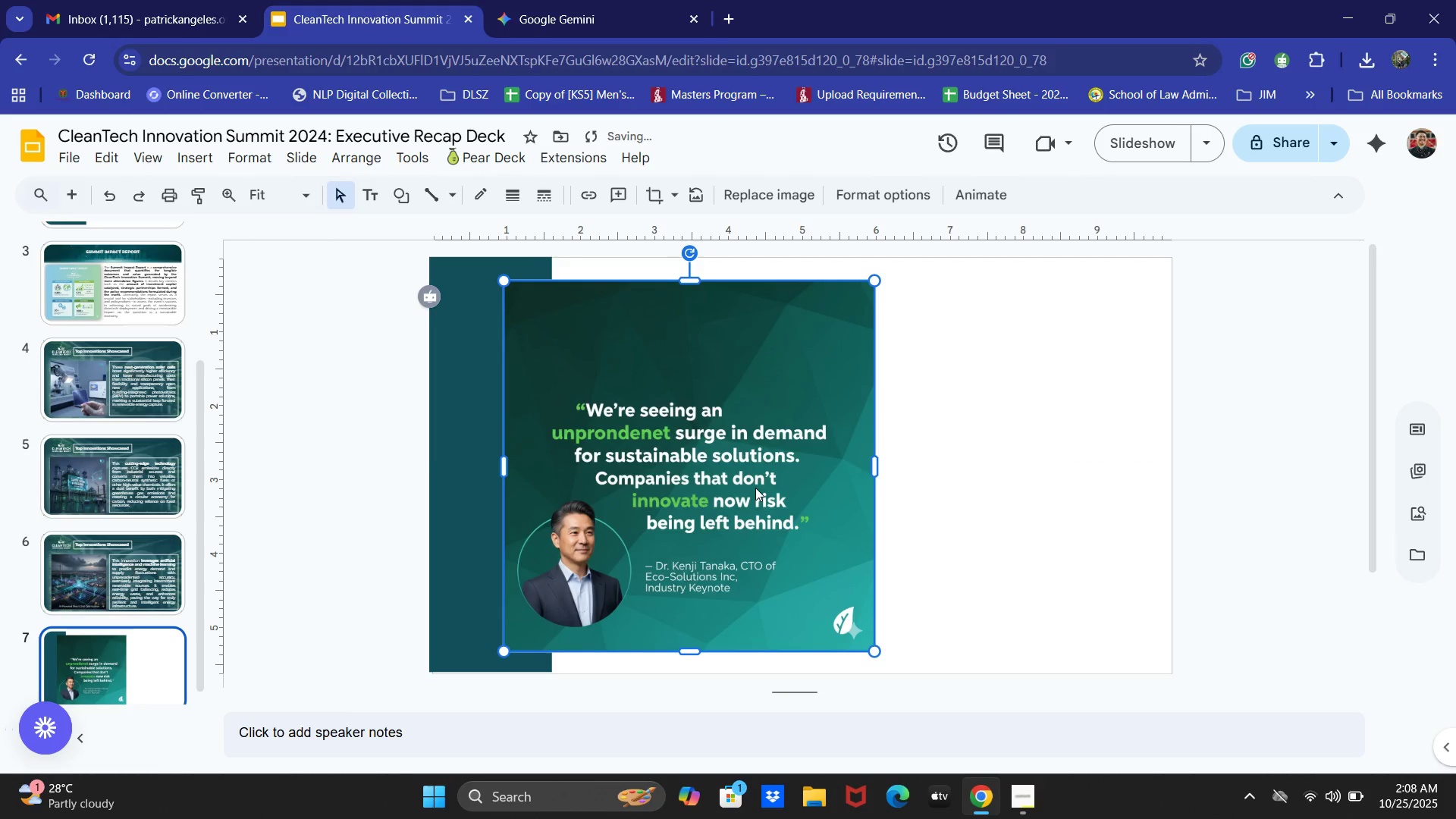 
scroll: coordinate [728, 444], scroll_direction: down, amount: 2.0
 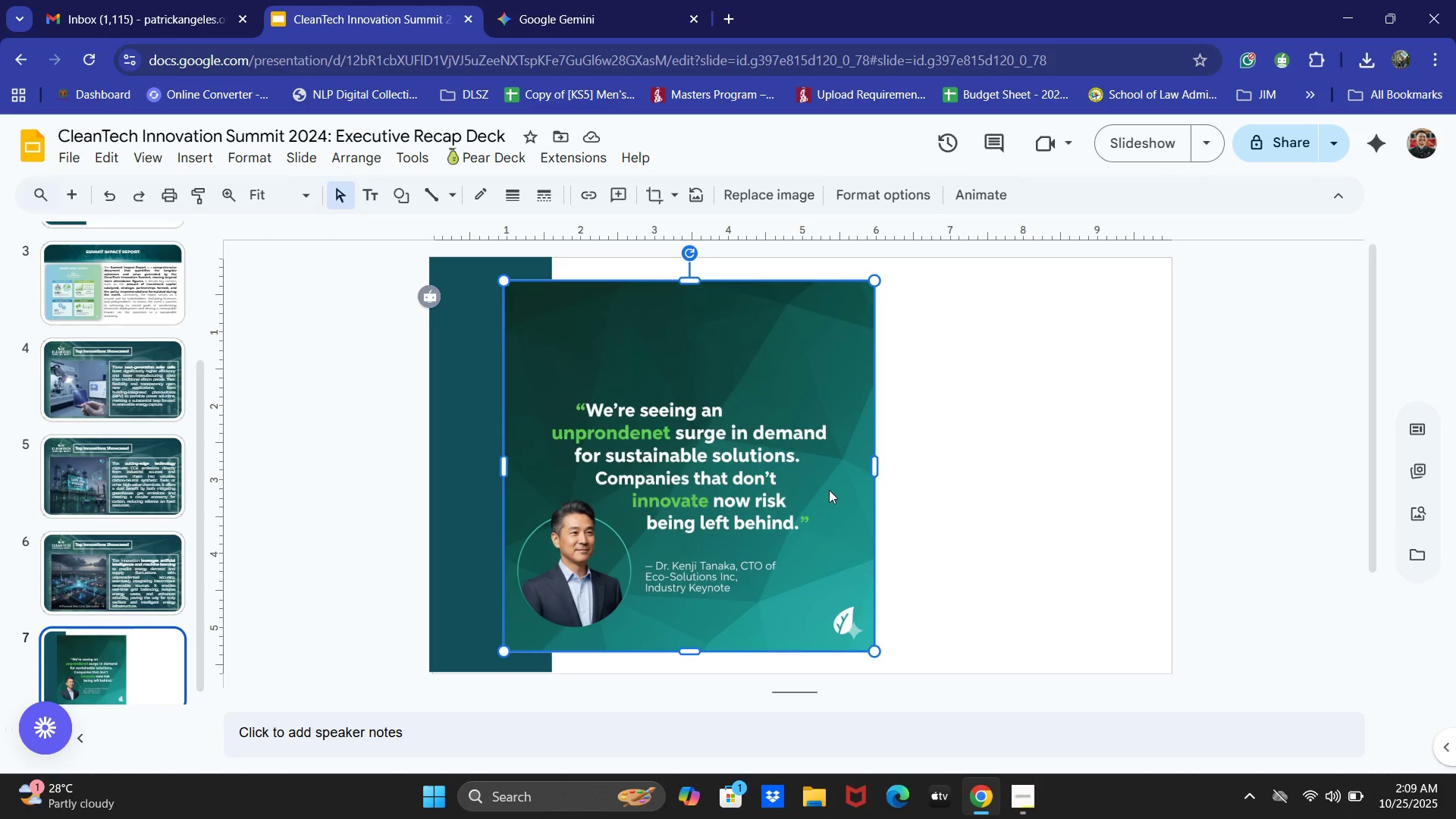 
wait(13.49)
 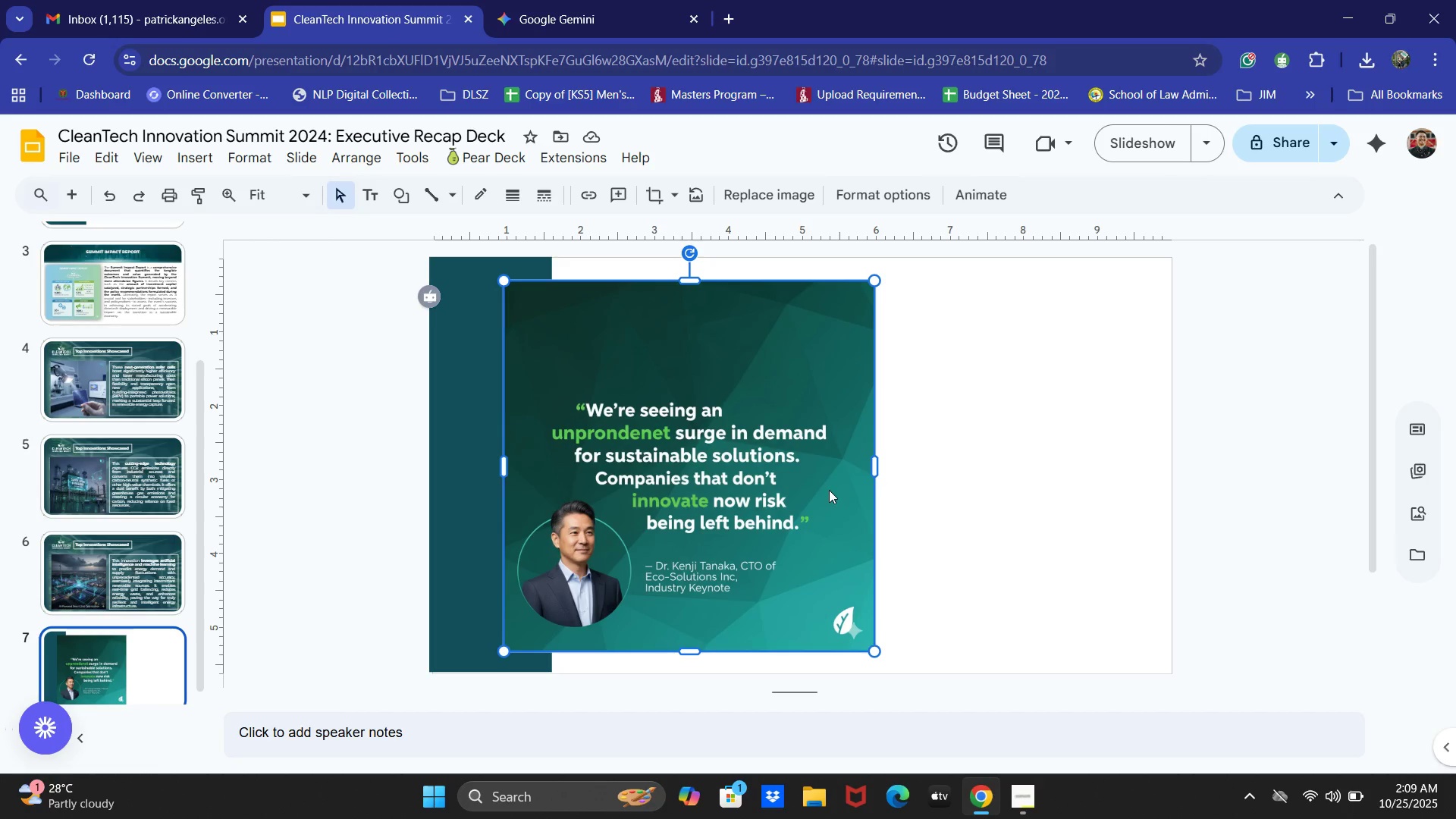 
left_click_drag(start_coordinate=[783, 419], to_coordinate=[752, 422])
 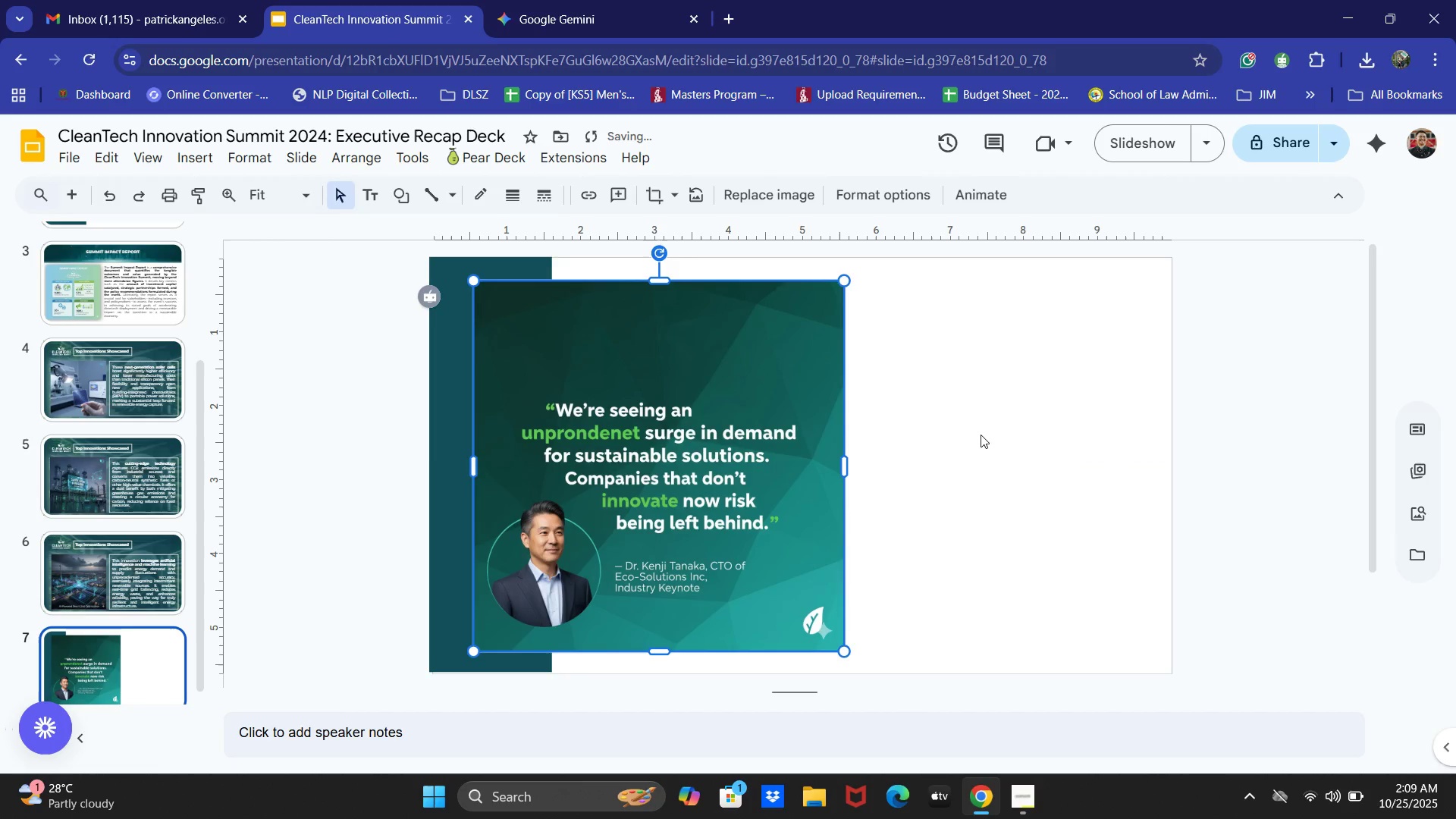 
left_click([981, 435])
 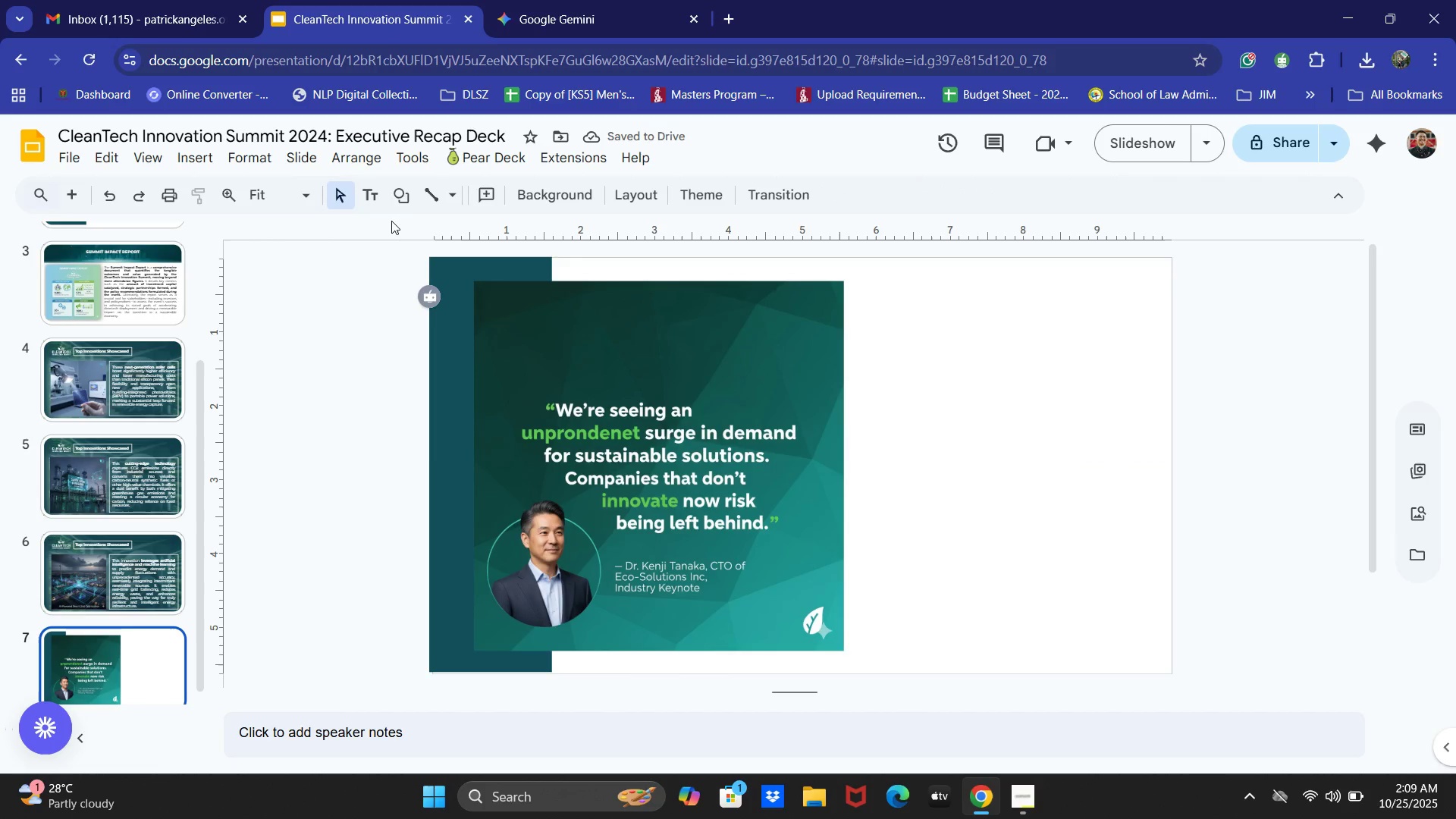 
left_click([375, 194])
 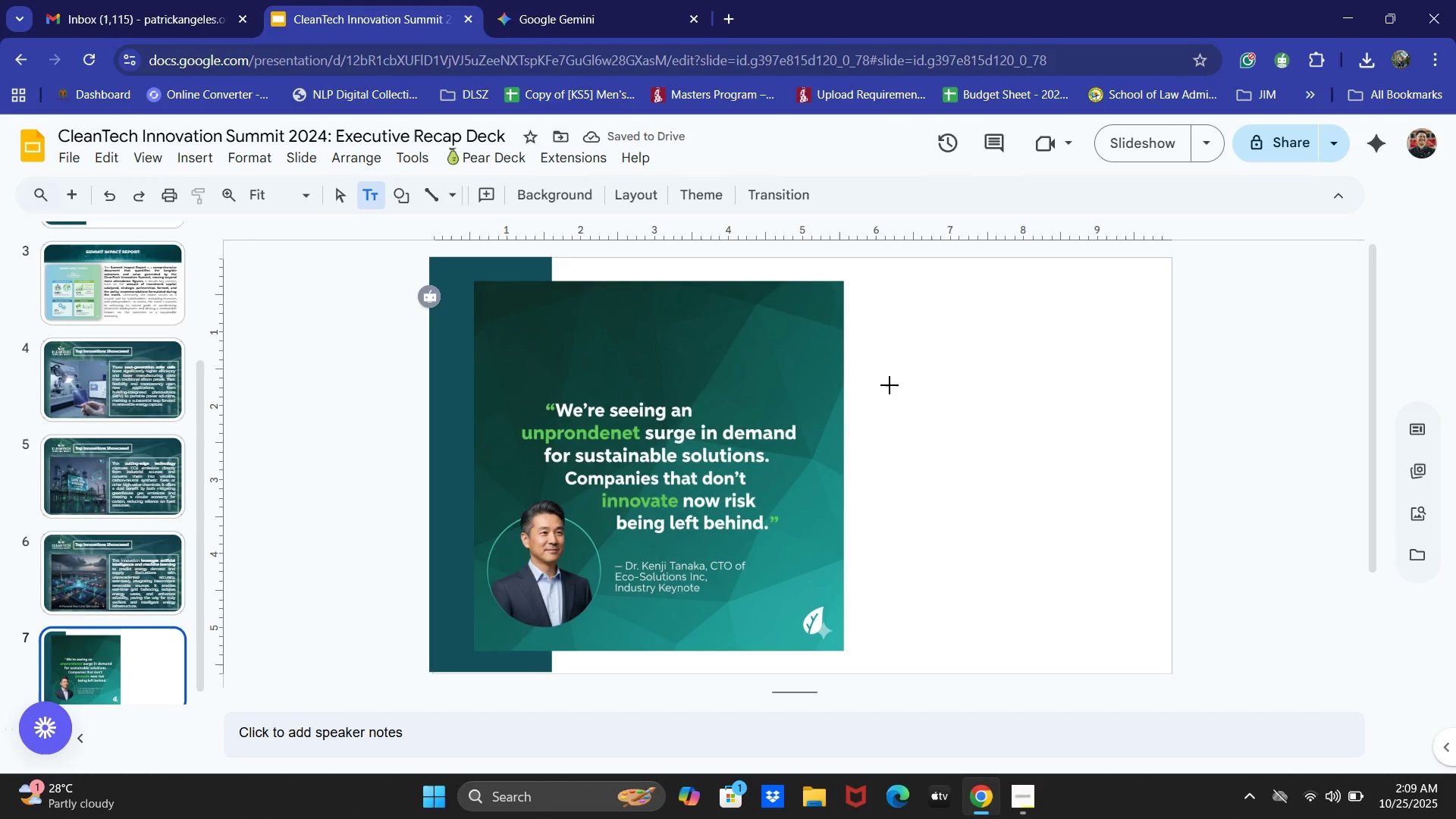 
left_click_drag(start_coordinate=[878, 373], to_coordinate=[1128, 428])